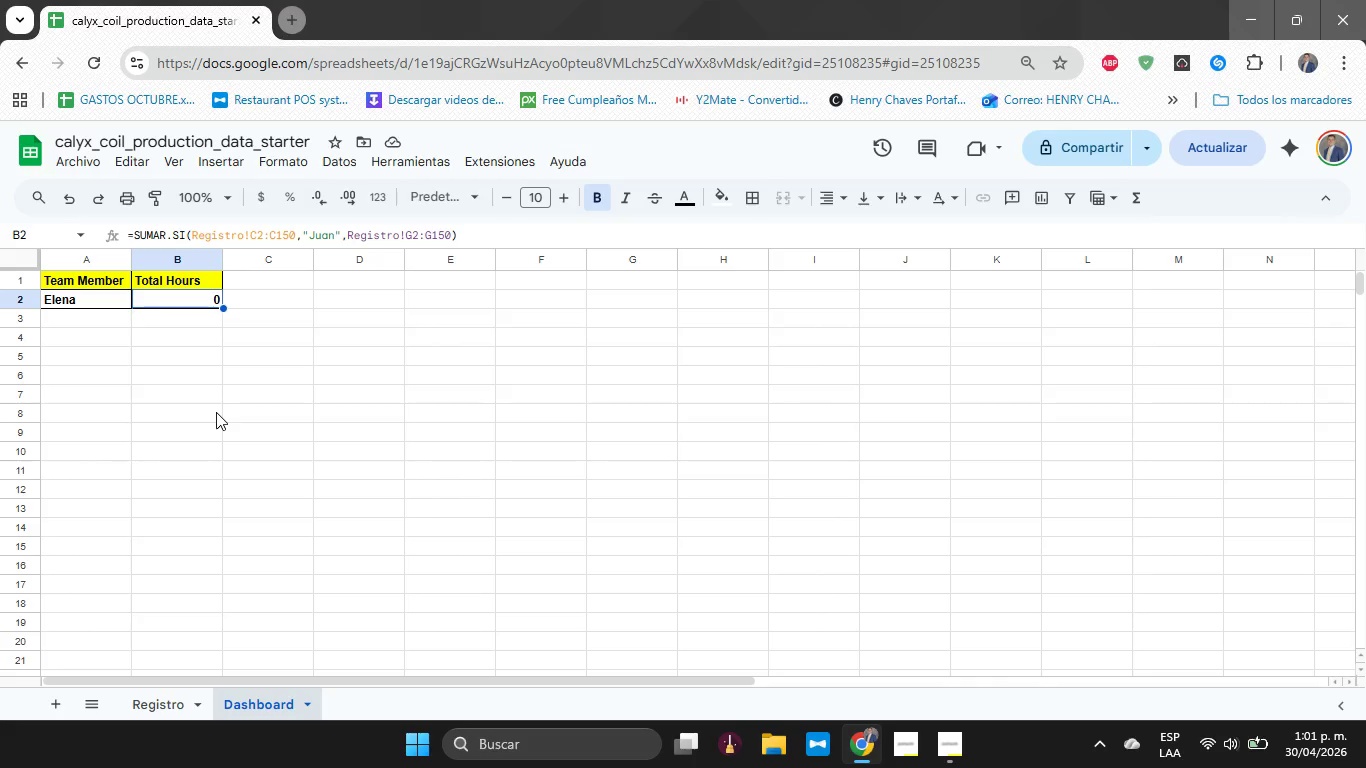 
wait(80.06)
 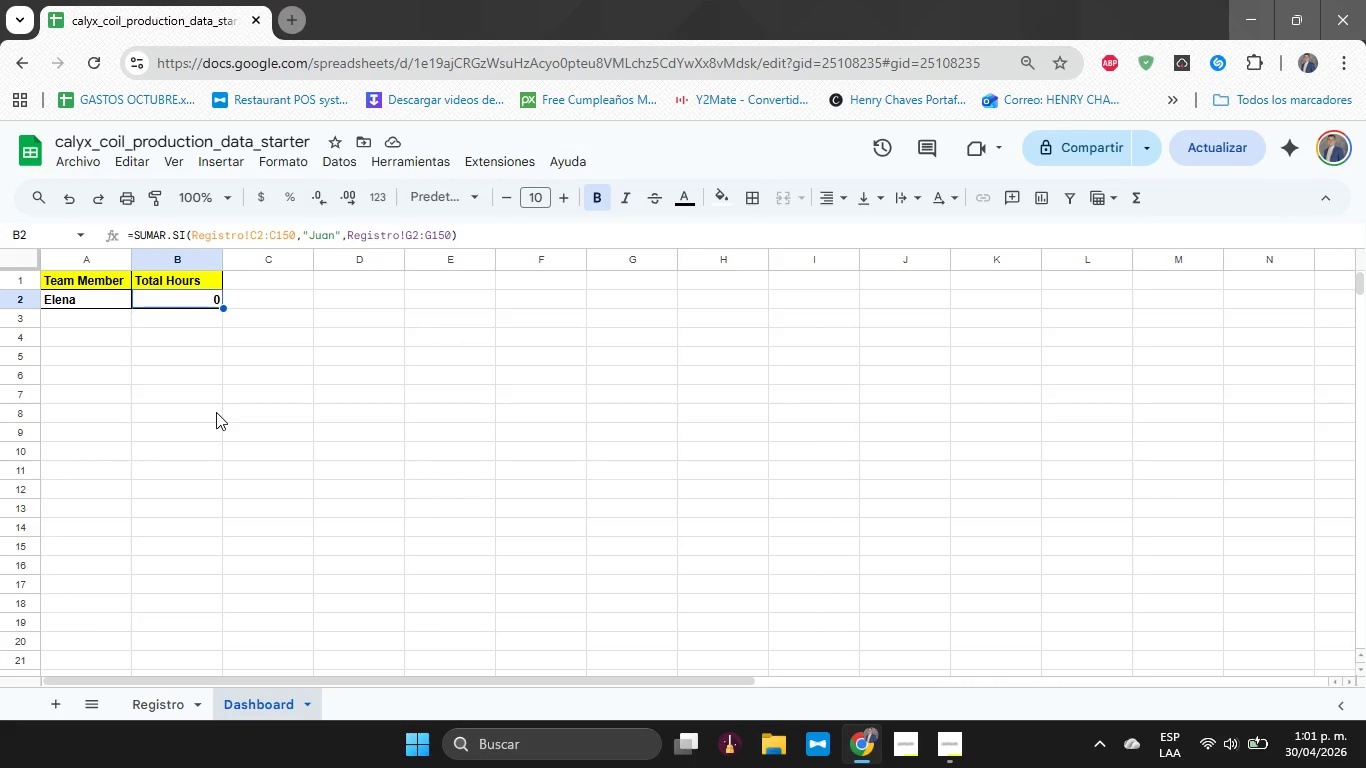 
key(ArrowLeft)
 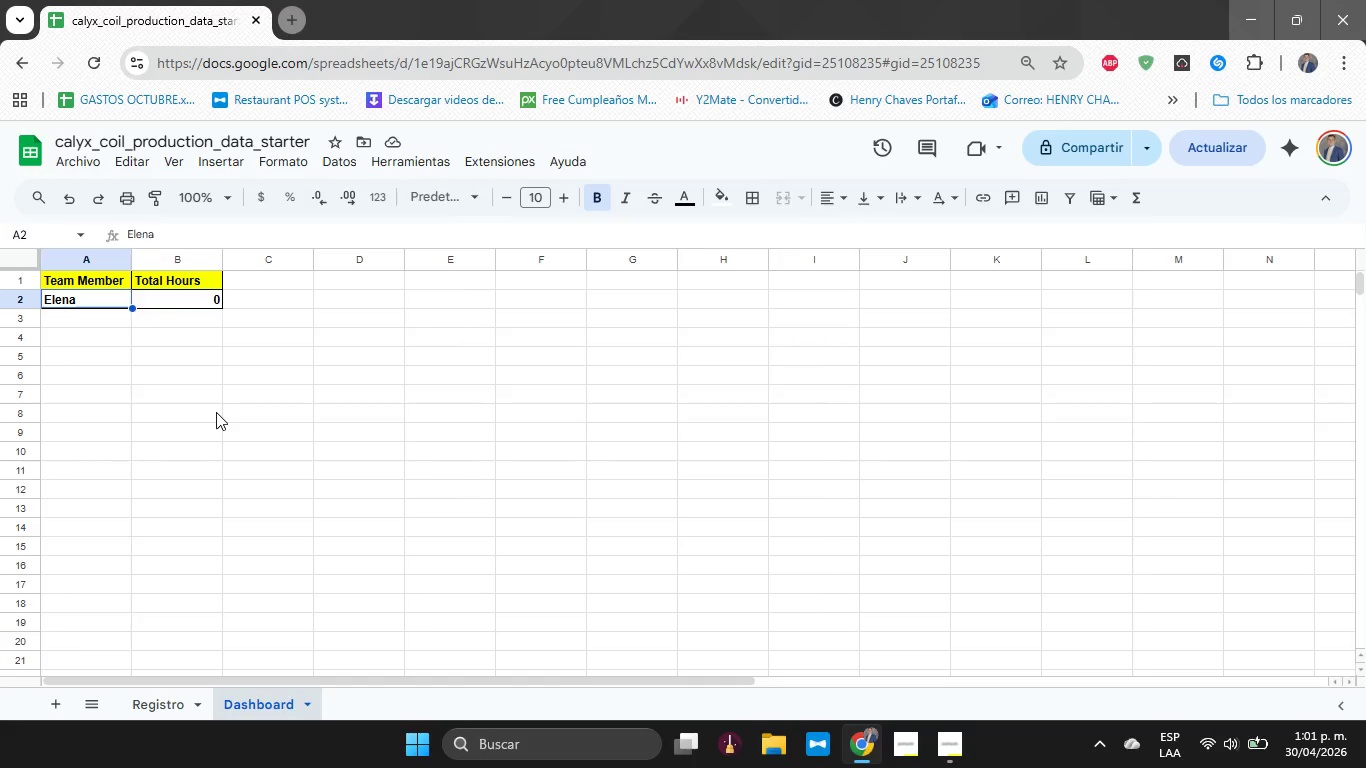 
key(ArrowRight)
 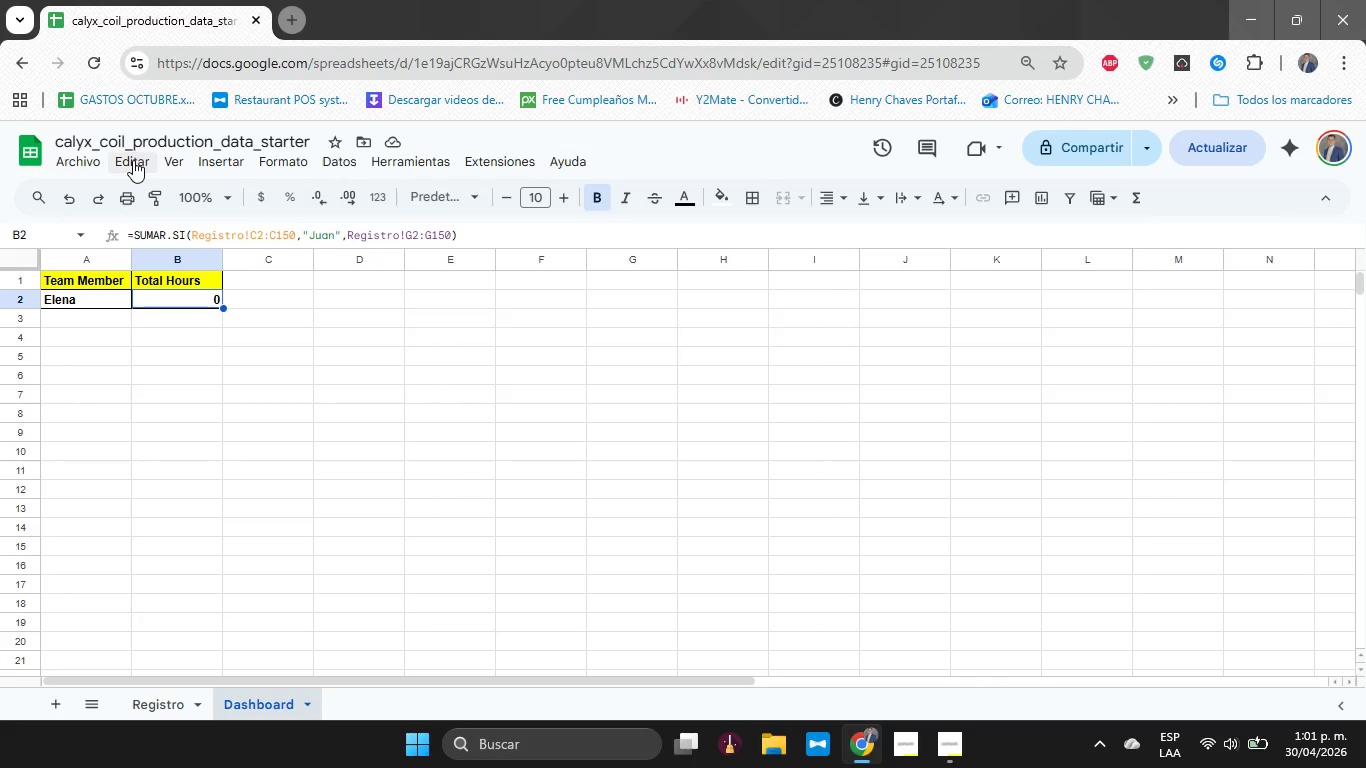 
wait(14.55)
 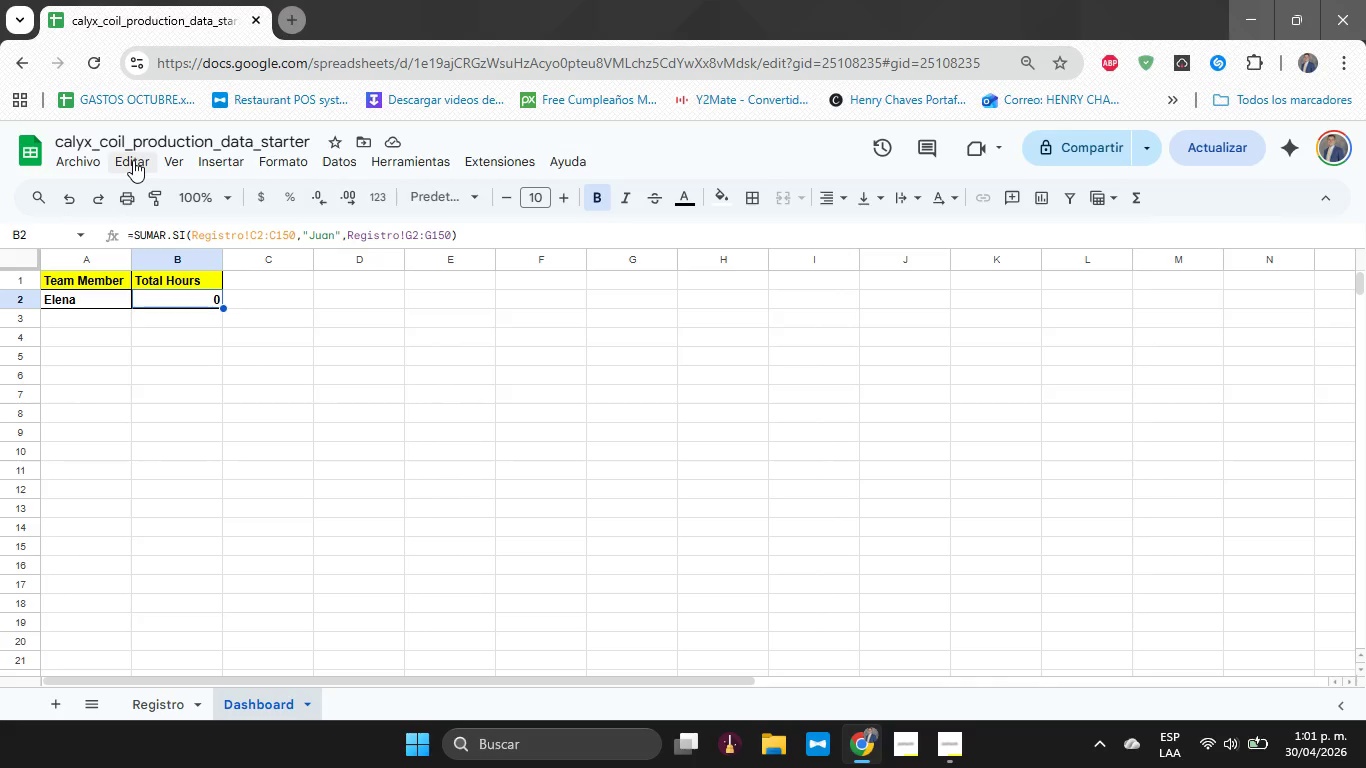 
left_click([168, 708])
 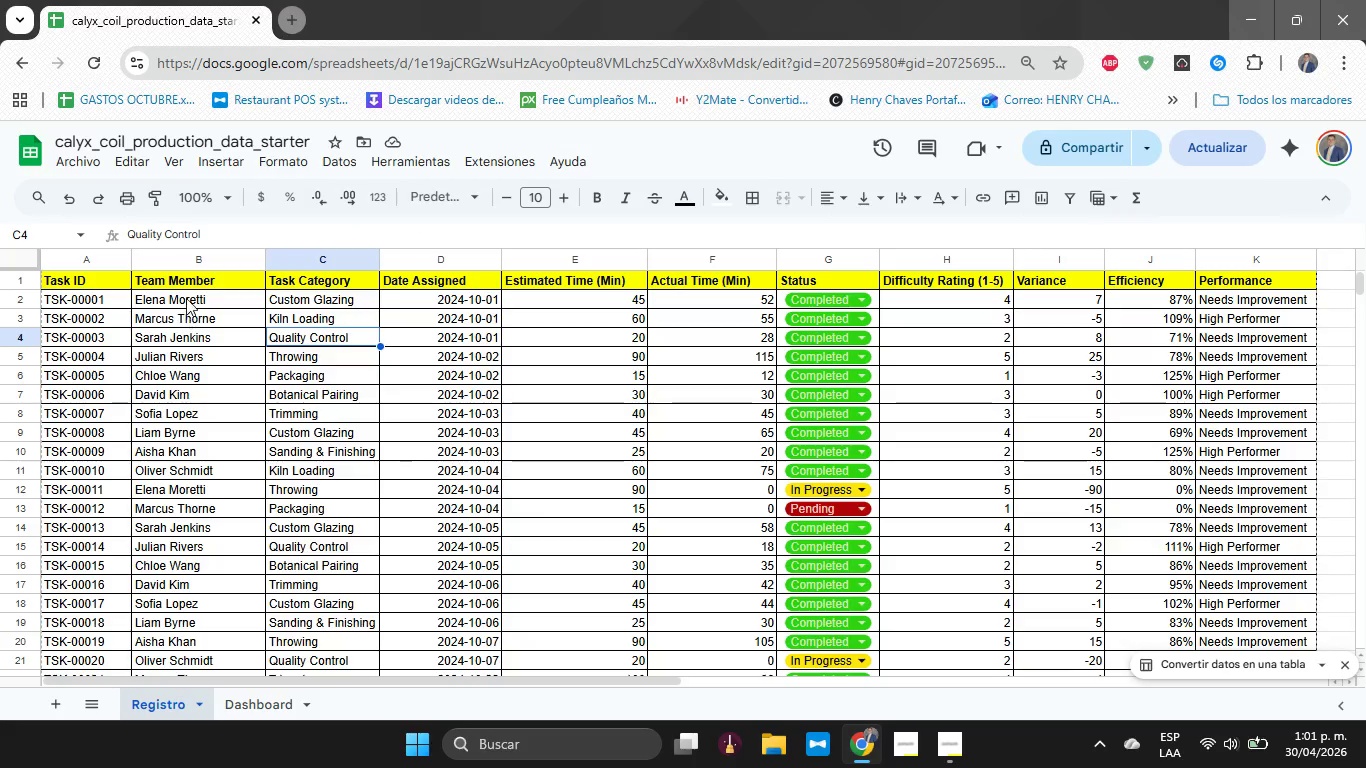 
left_click_drag(start_coordinate=[186, 294], to_coordinate=[226, 478])
 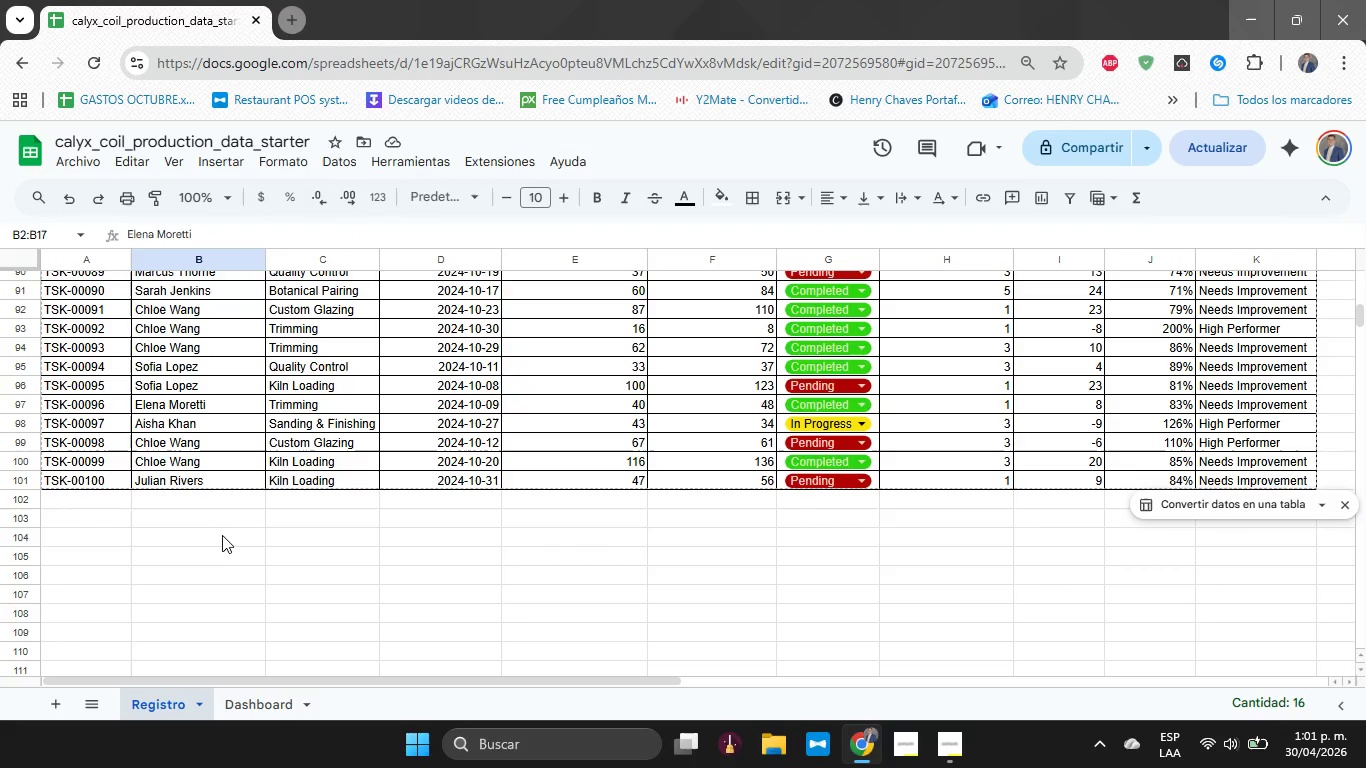 
scroll: coordinate [226, 478], scroll_direction: down, amount: 16.0
 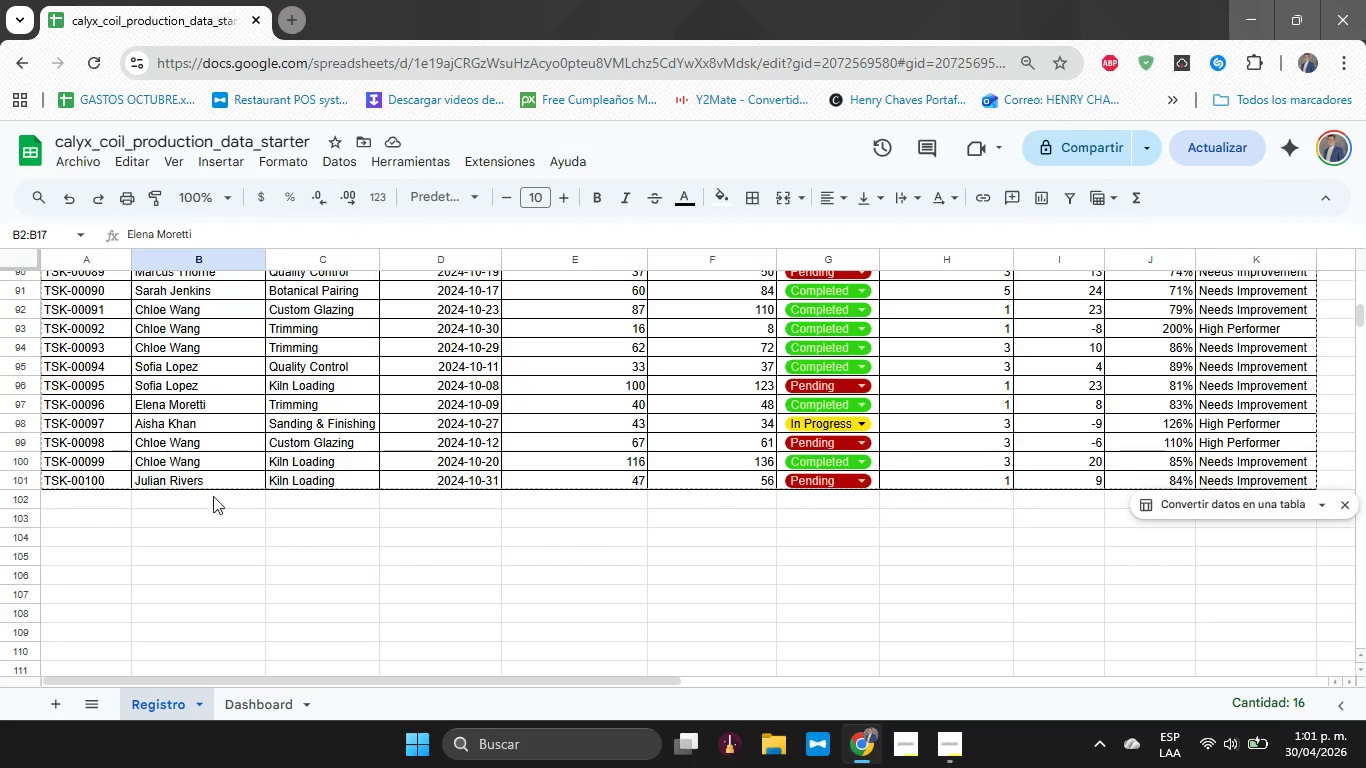 
left_click([213, 485])
 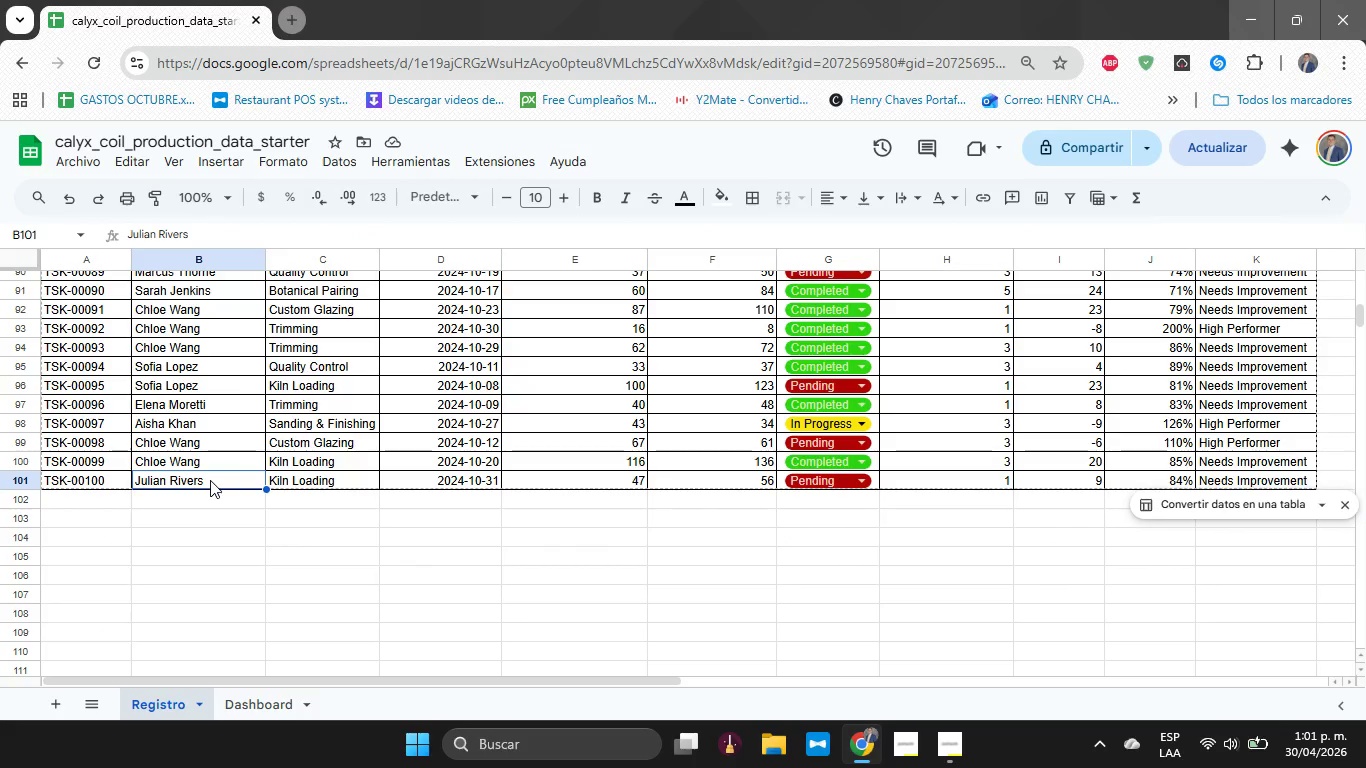 
left_click([210, 480])
 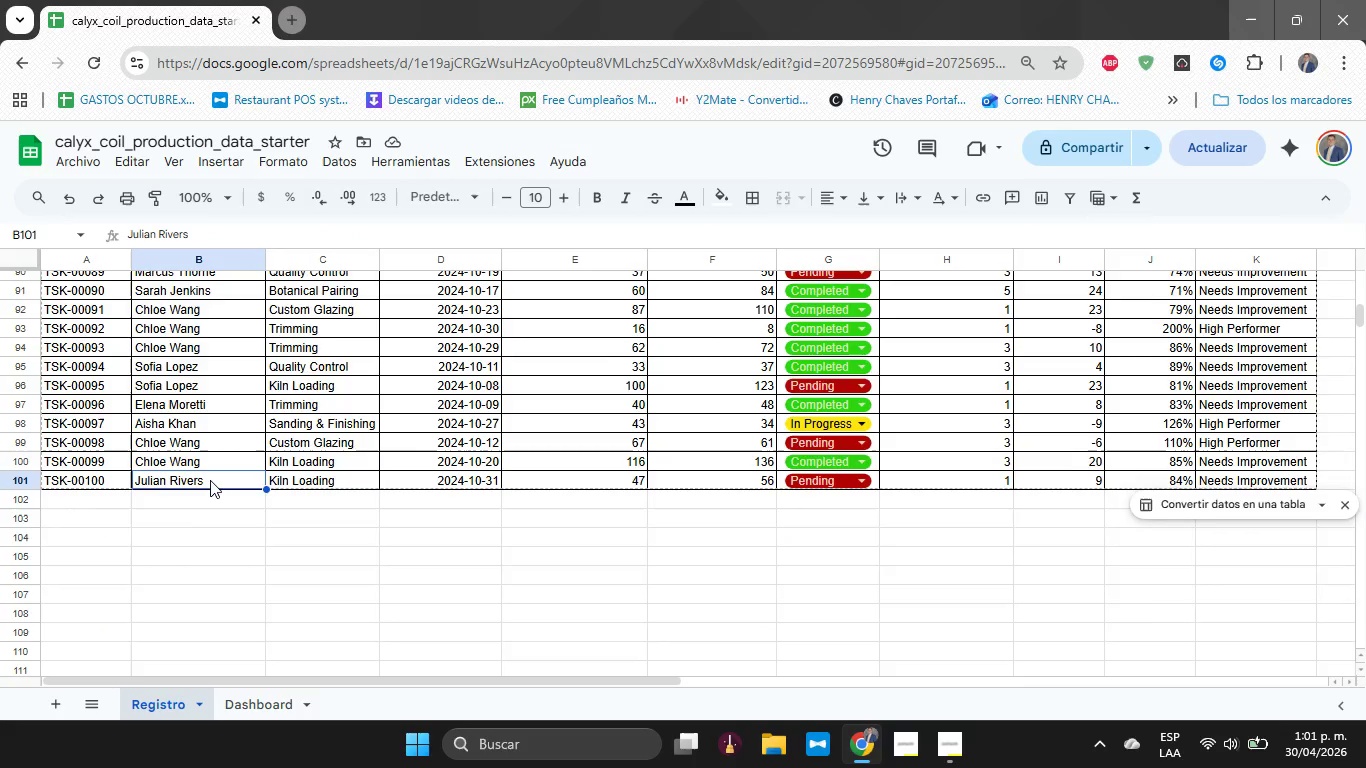 
left_click([210, 480])
 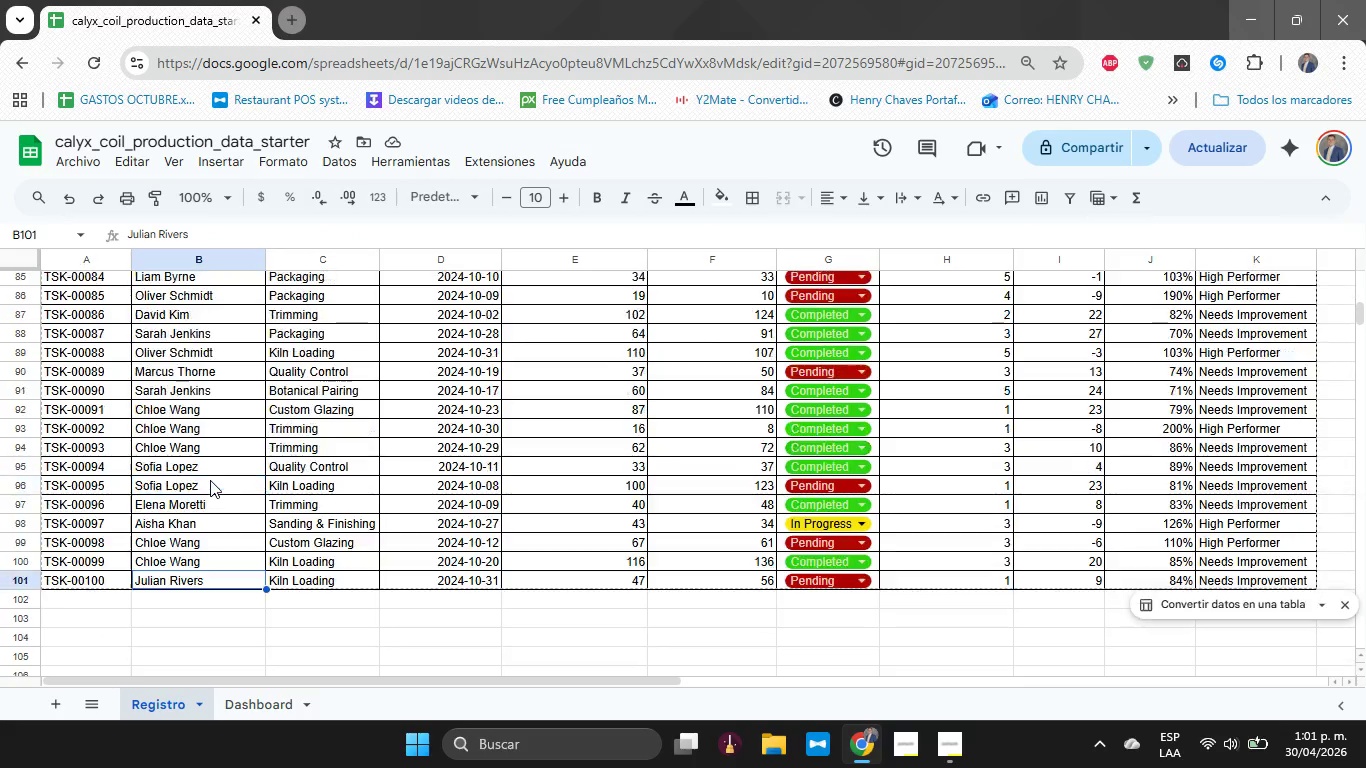 
scroll: coordinate [210, 480], scroll_direction: none, amount: 0.0
 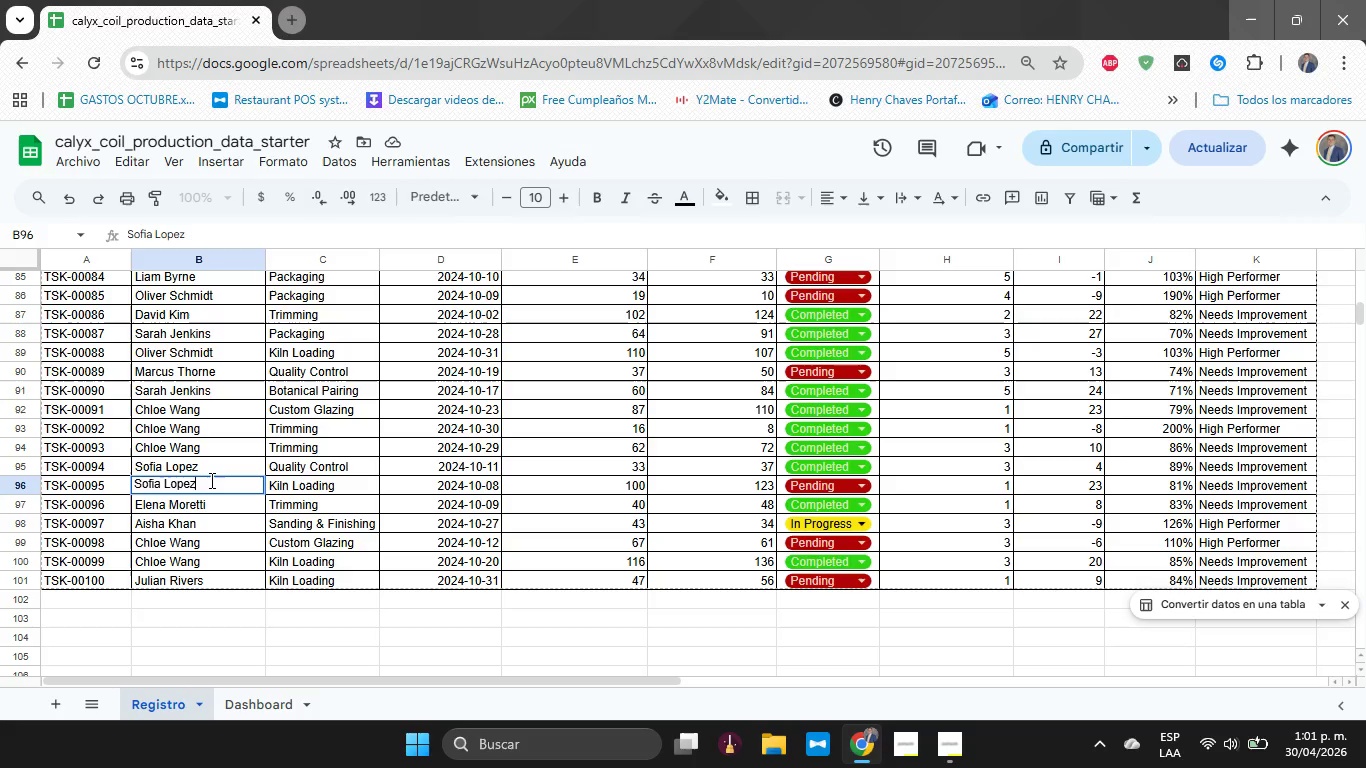 
left_click([237, 457])
 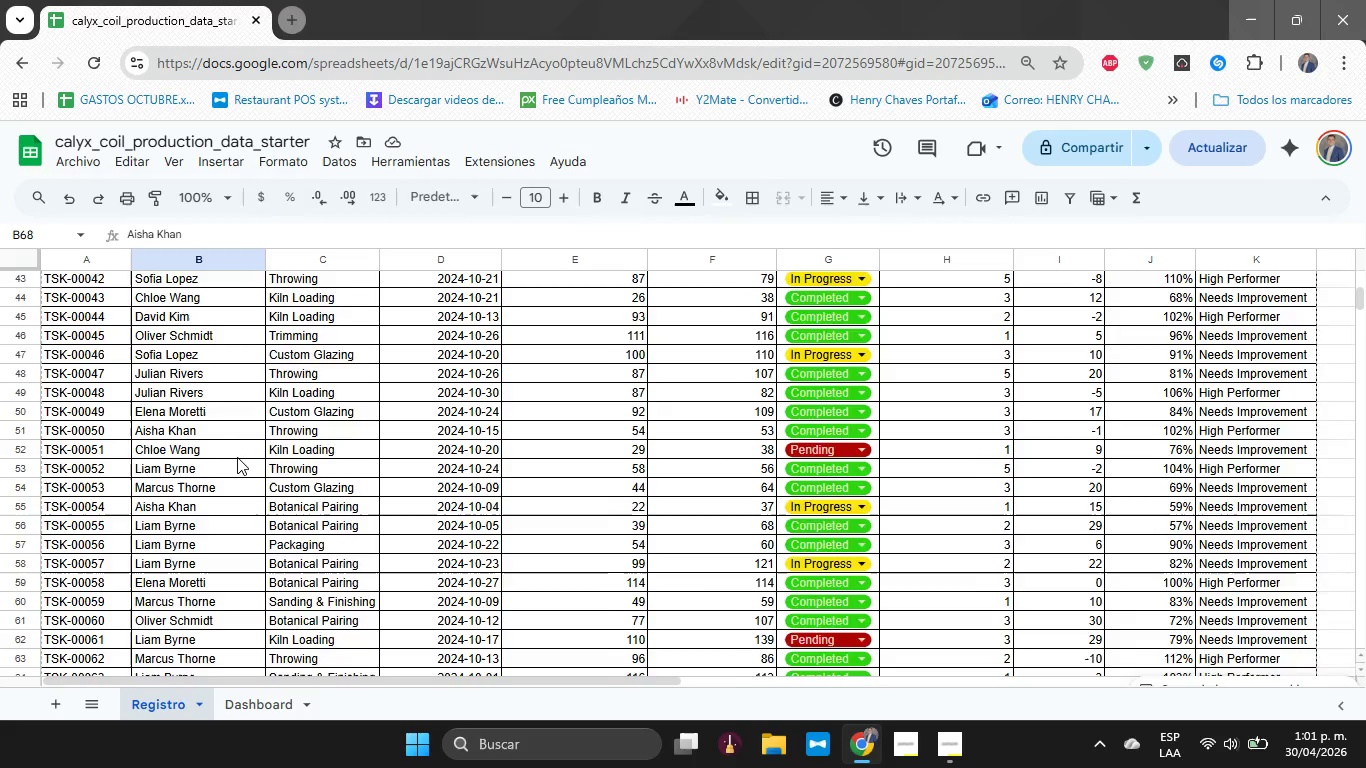 
scroll: coordinate [236, 464], scroll_direction: up, amount: 31.0
 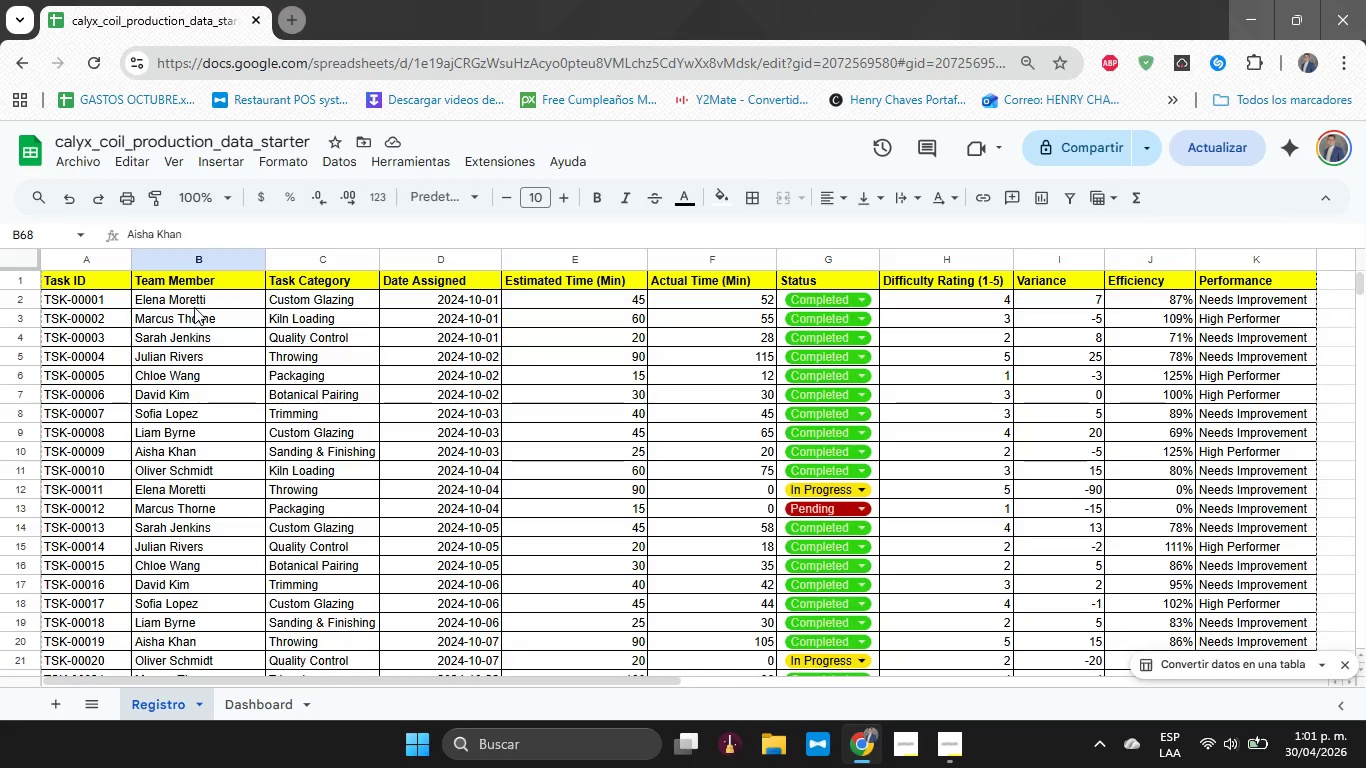 
left_click_drag(start_coordinate=[194, 303], to_coordinate=[231, 484])
 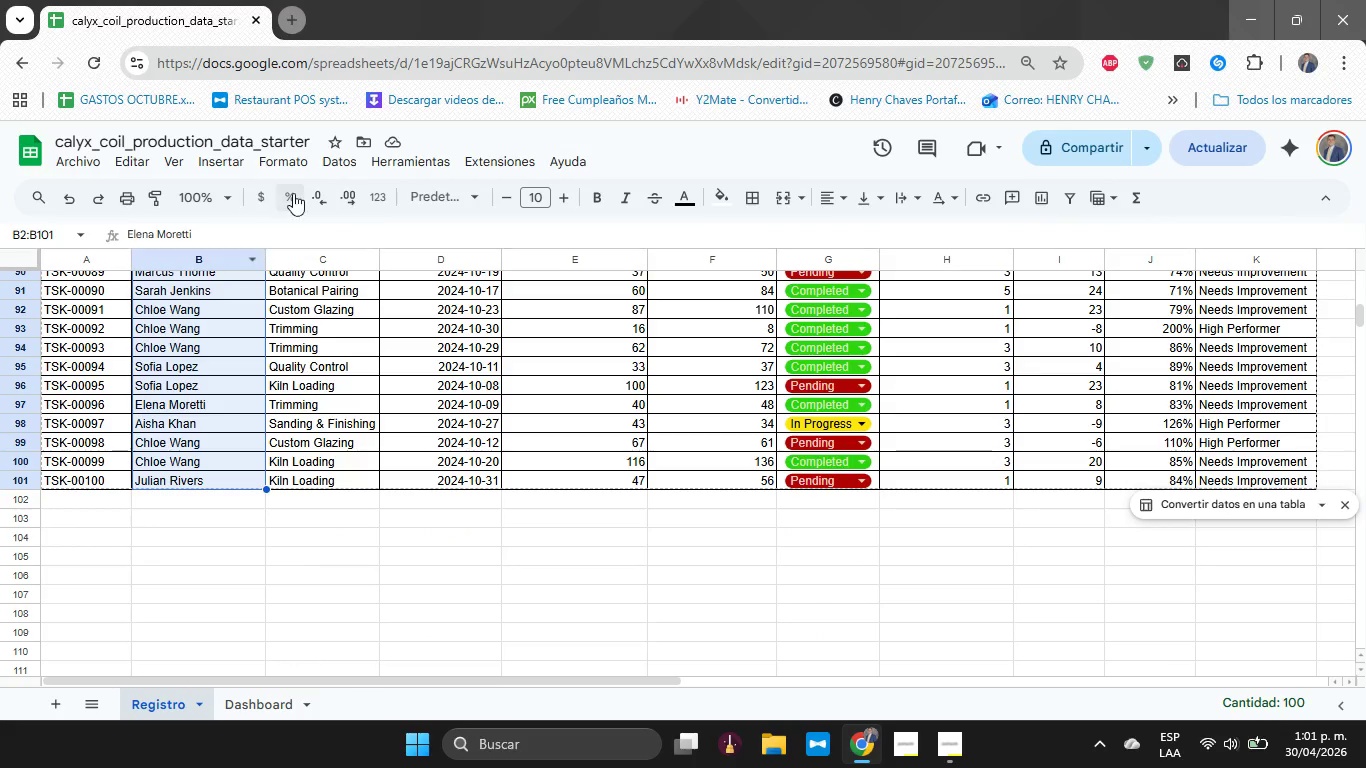 
scroll: coordinate [200, 398], scroll_direction: down, amount: 16.0
 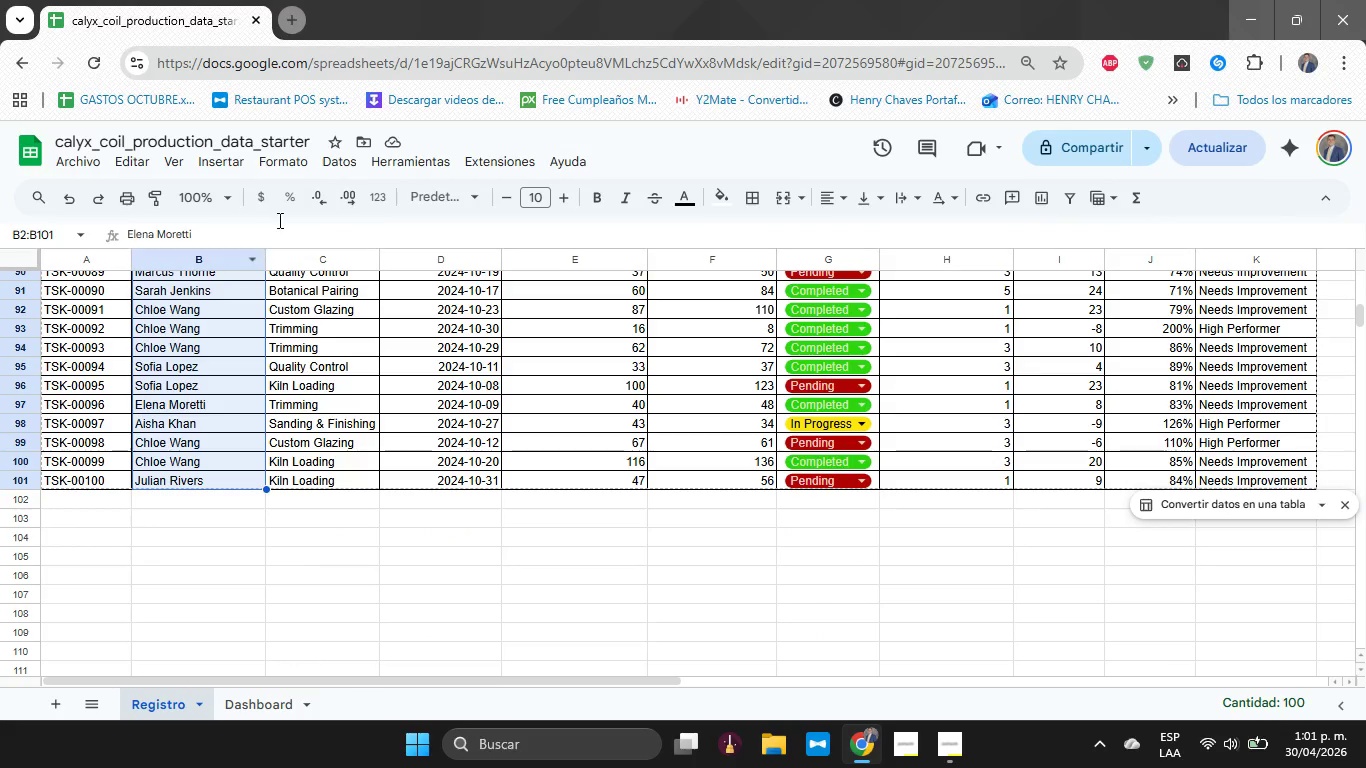 
left_click([306, 158])
 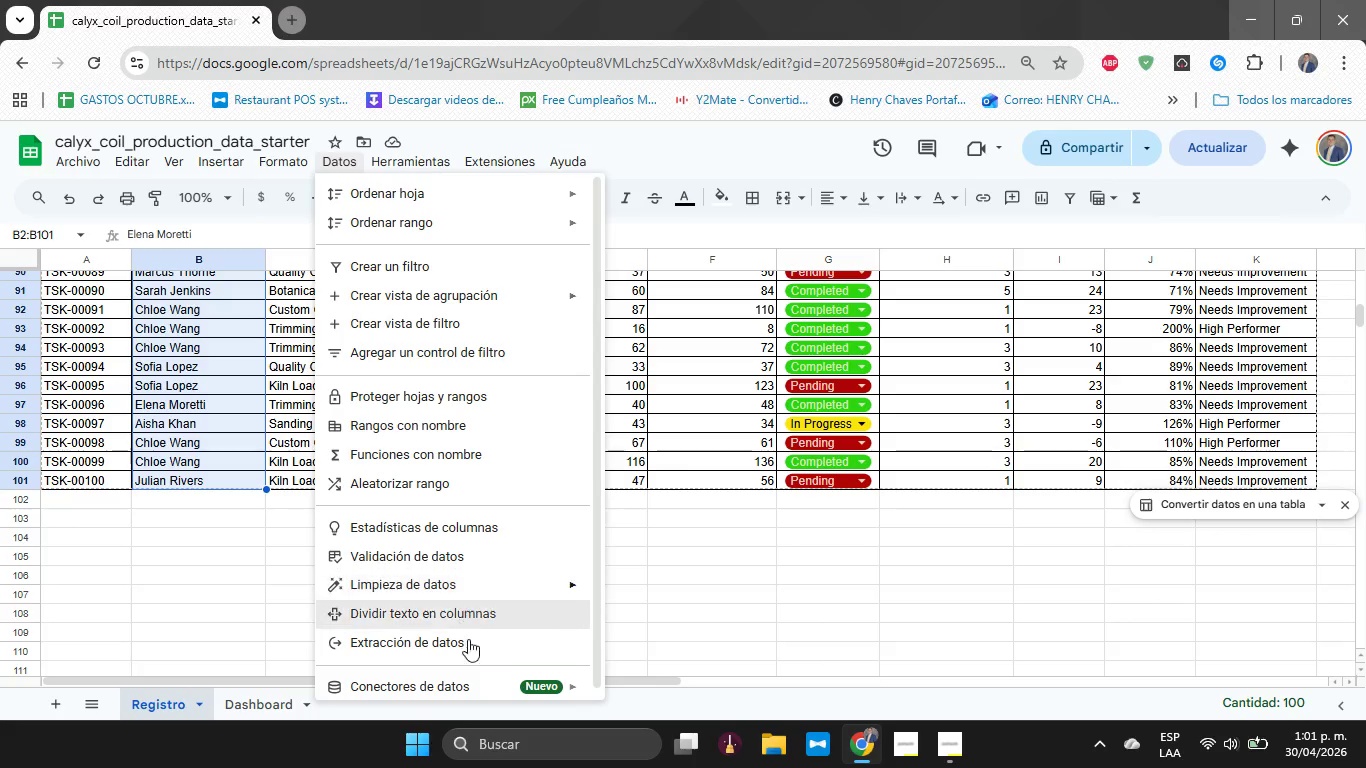 
left_click([450, 553])
 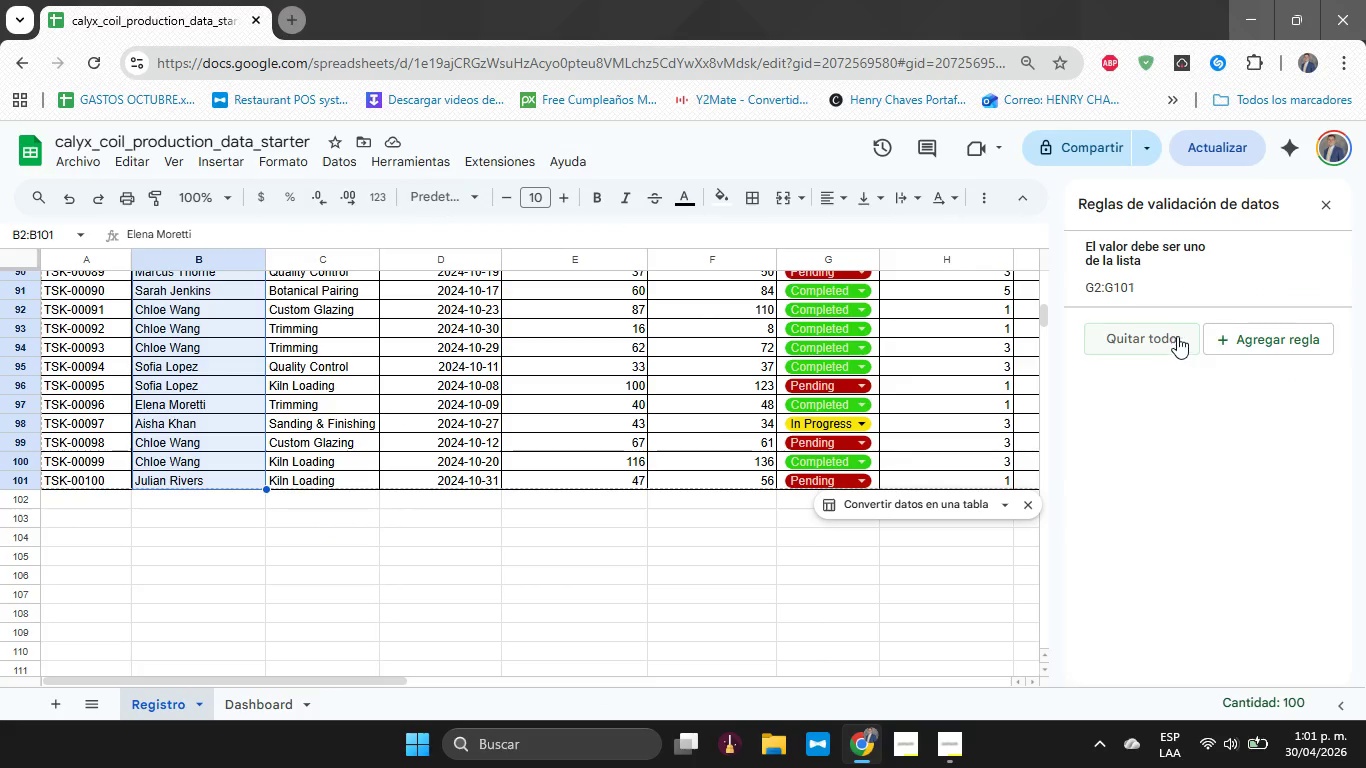 
left_click([1242, 334])
 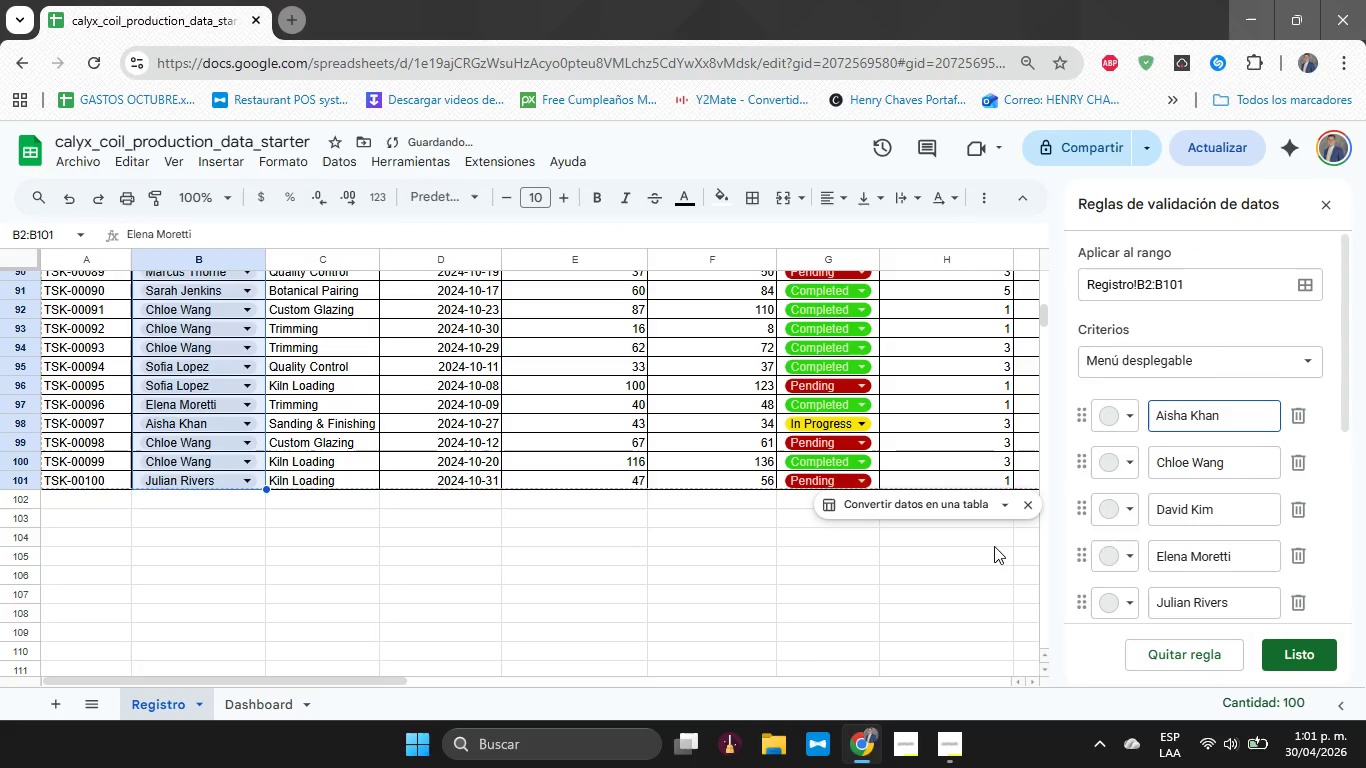 
scroll: coordinate [1206, 487], scroll_direction: down, amount: 8.0
 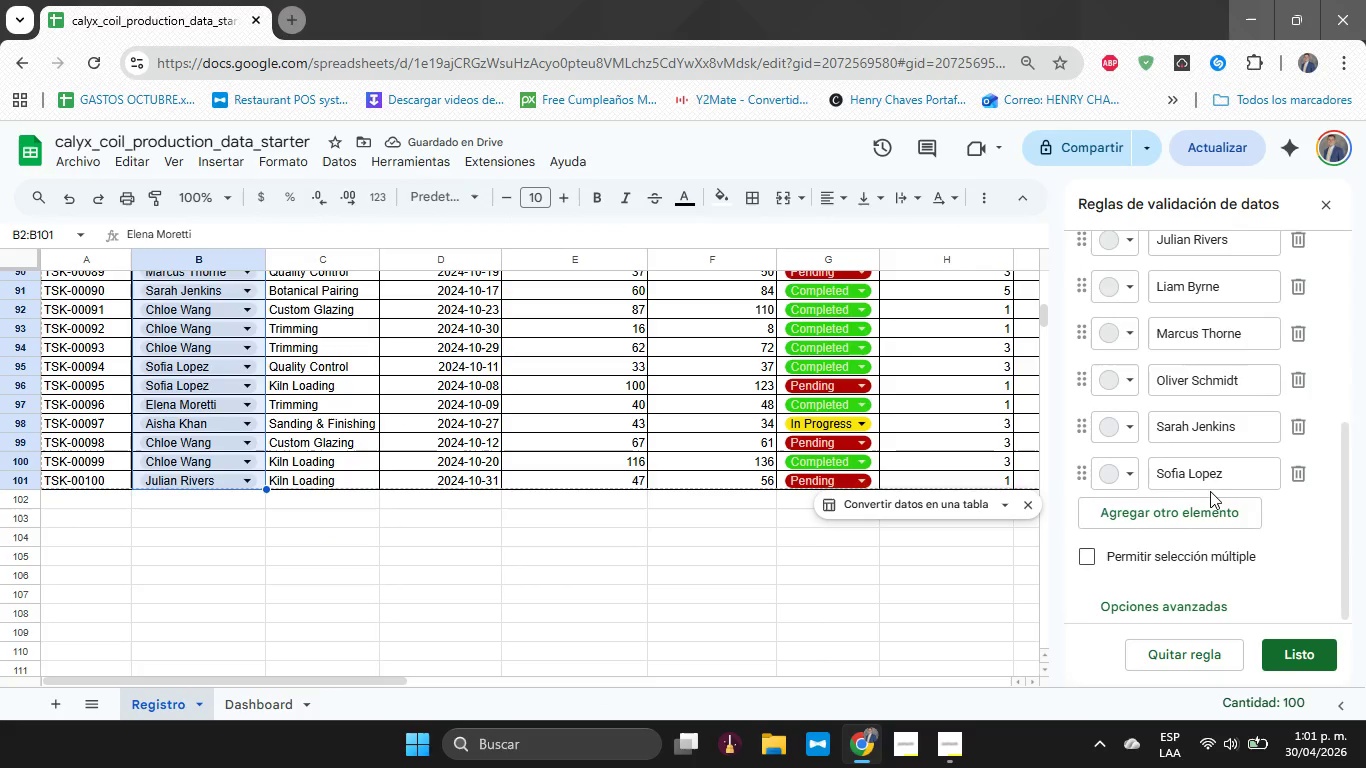 
scroll: coordinate [1210, 491], scroll_direction: none, amount: 0.0
 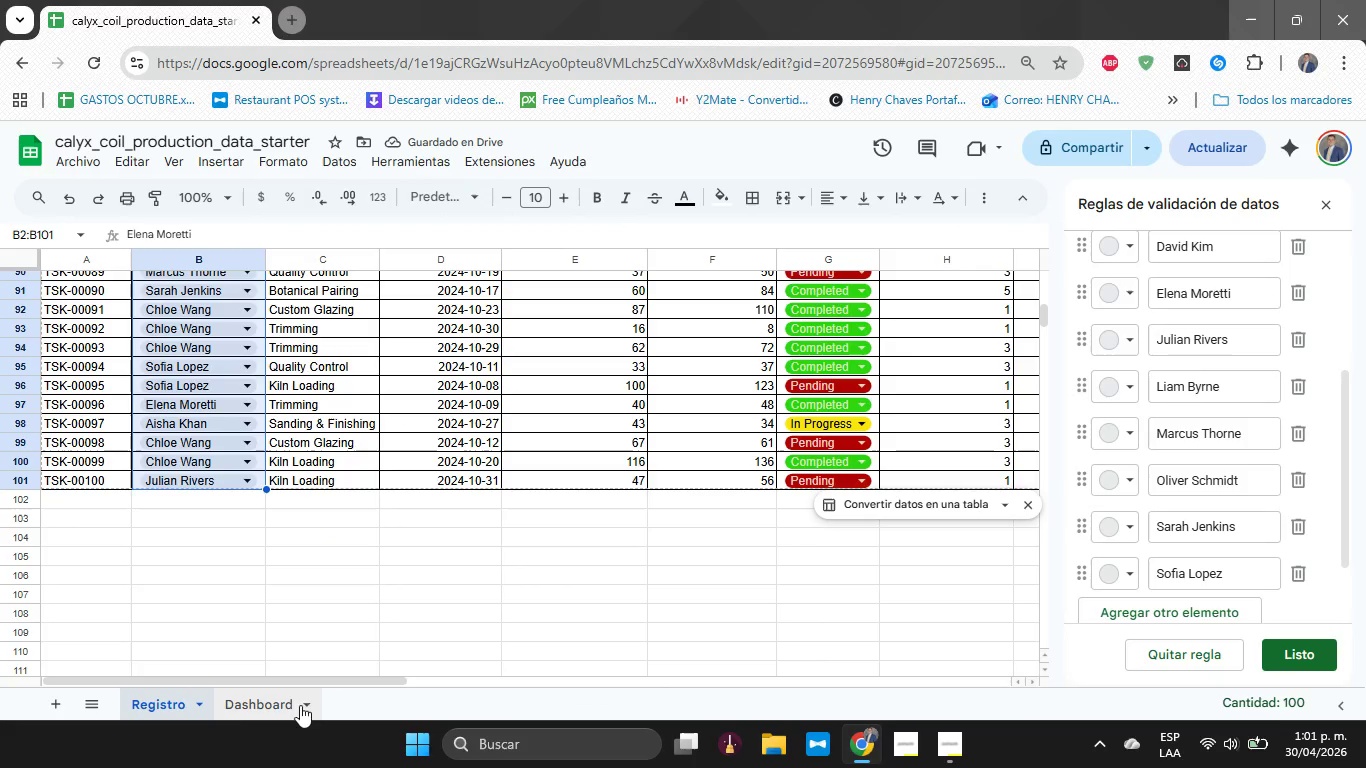 
left_click([252, 705])
 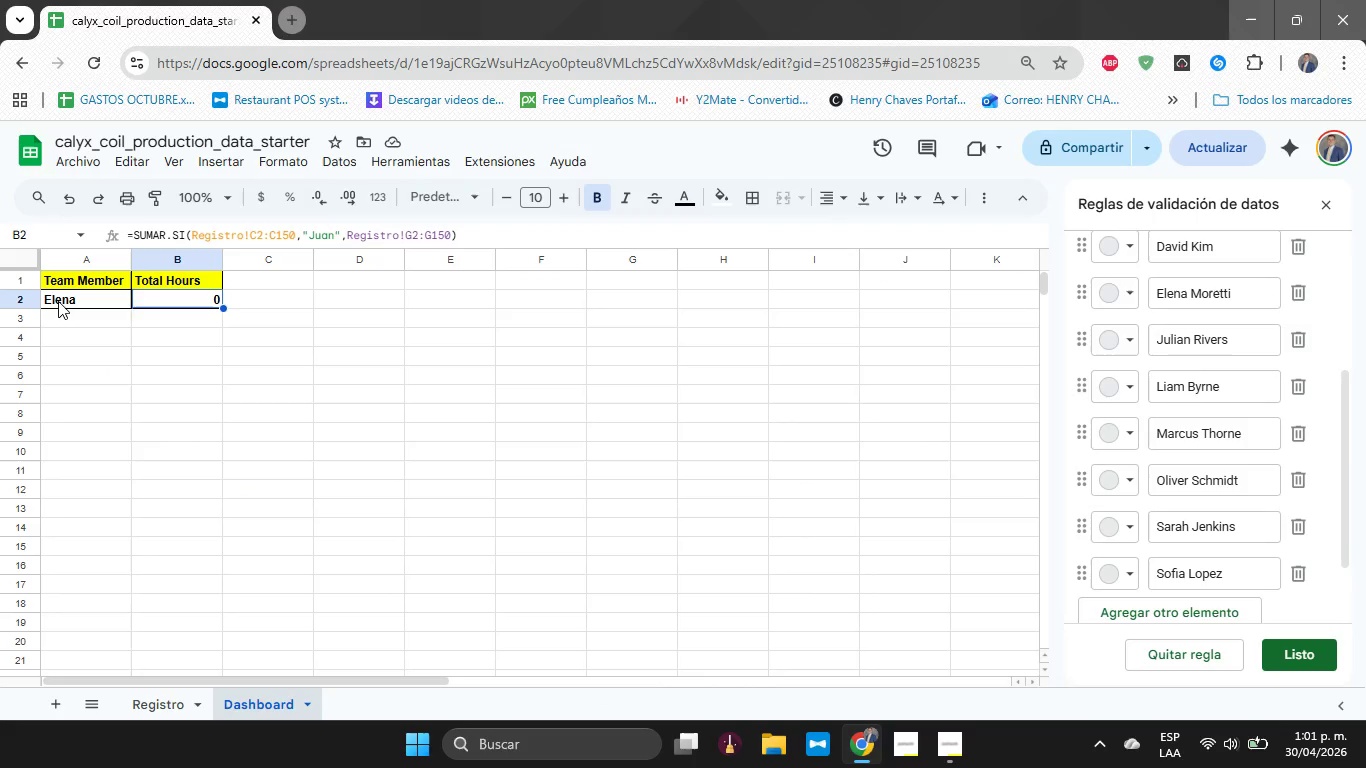 
scroll: coordinate [1188, 338], scroll_direction: up, amount: 14.0
 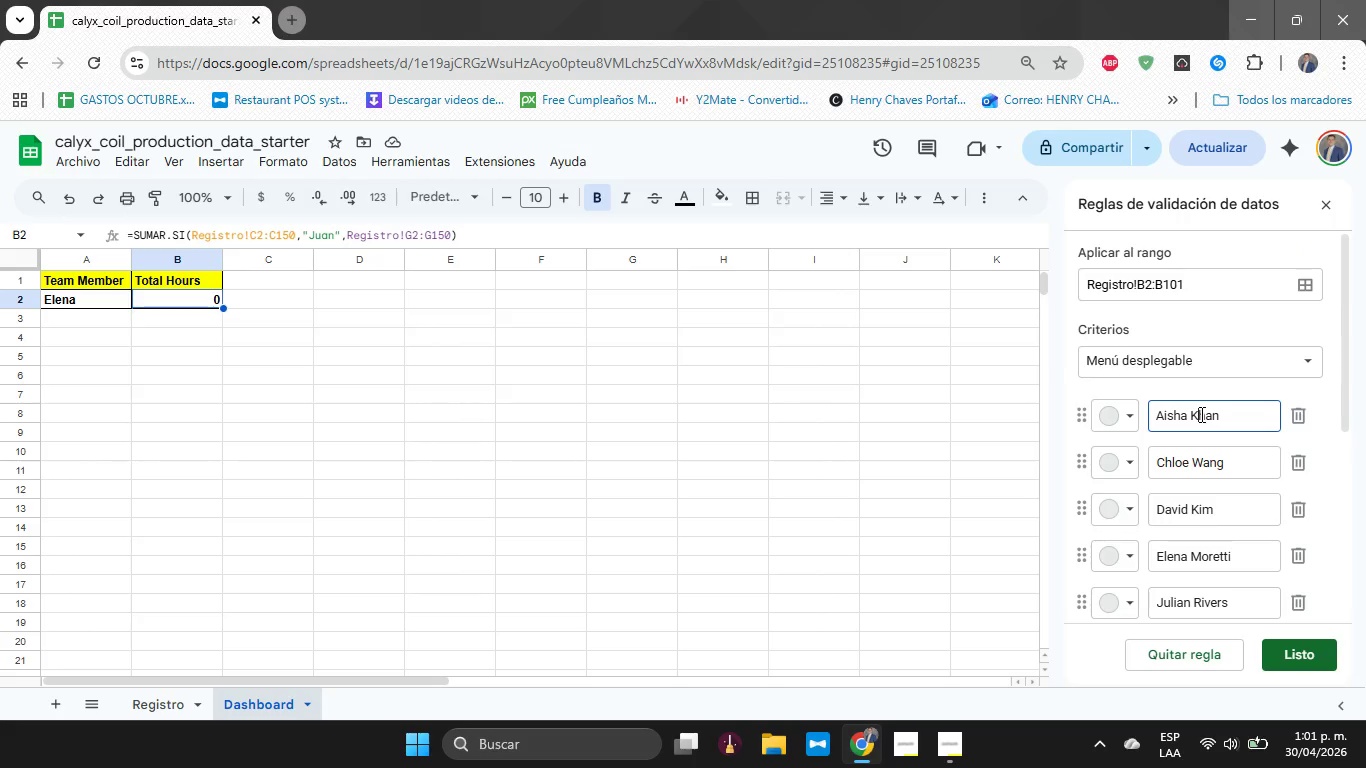 
double_click([1200, 414])
 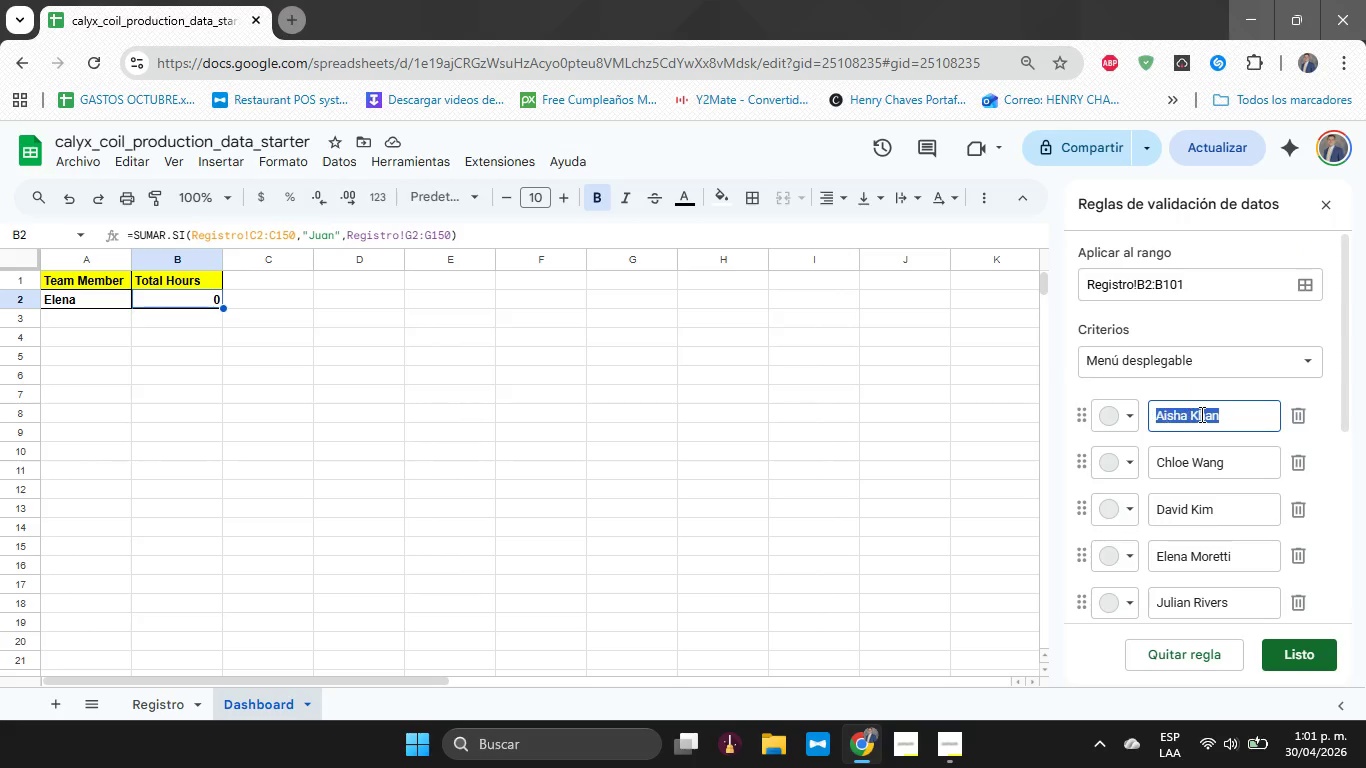 
triple_click([1200, 414])
 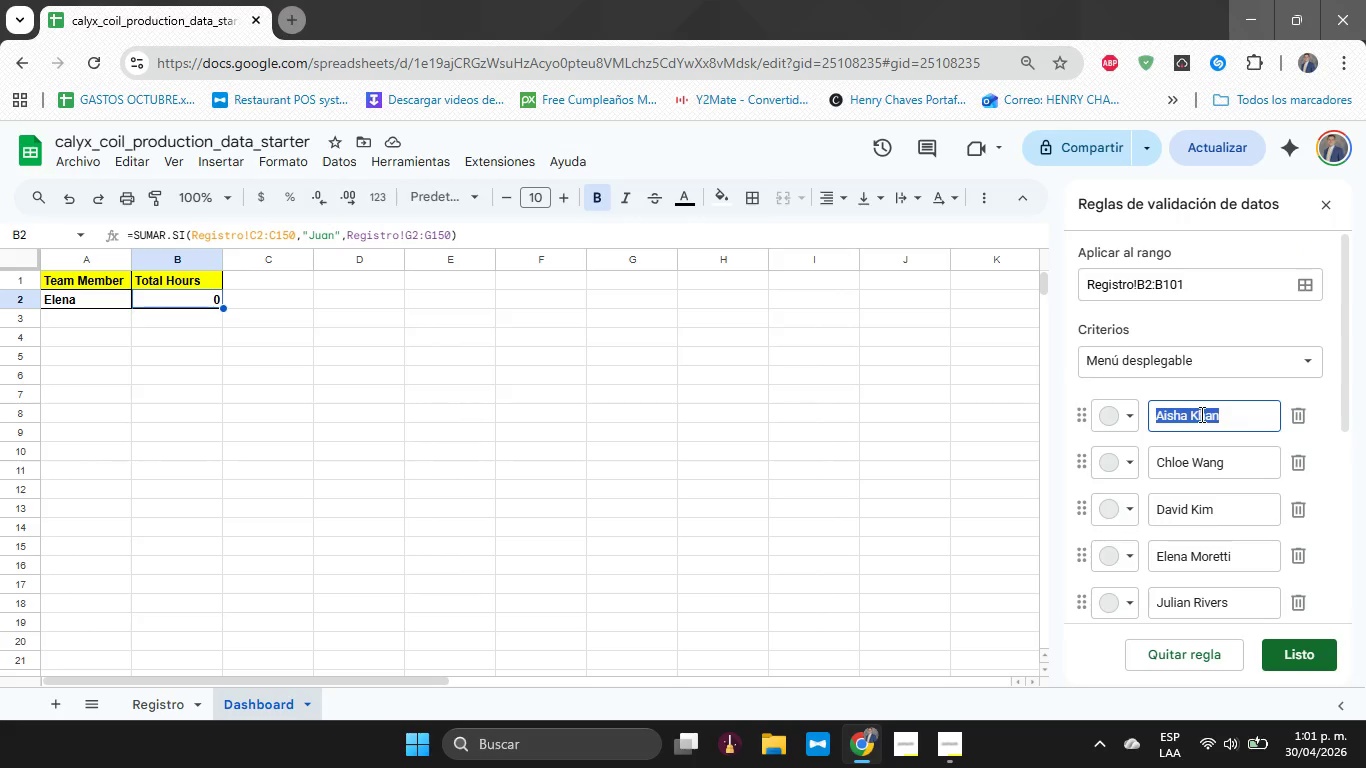 
key(Control+C)
 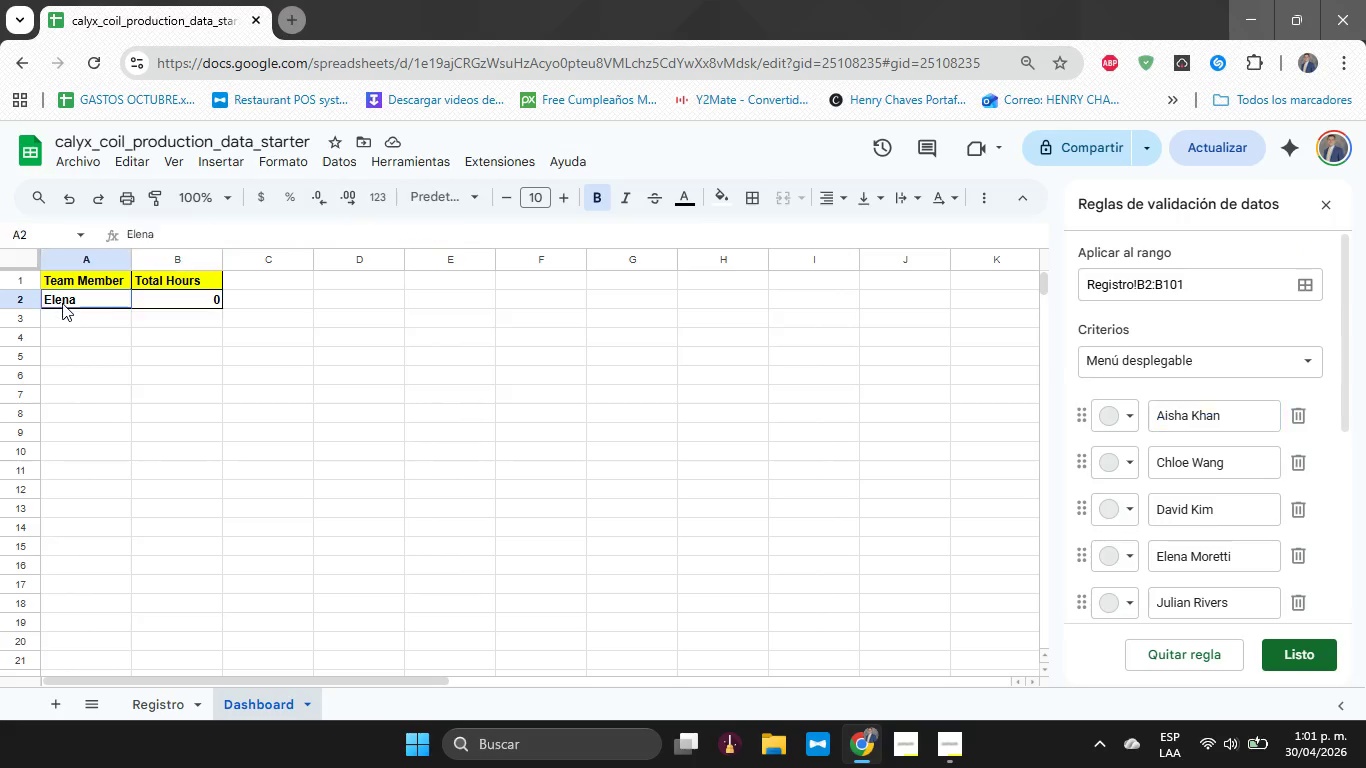 
double_click([62, 303])
 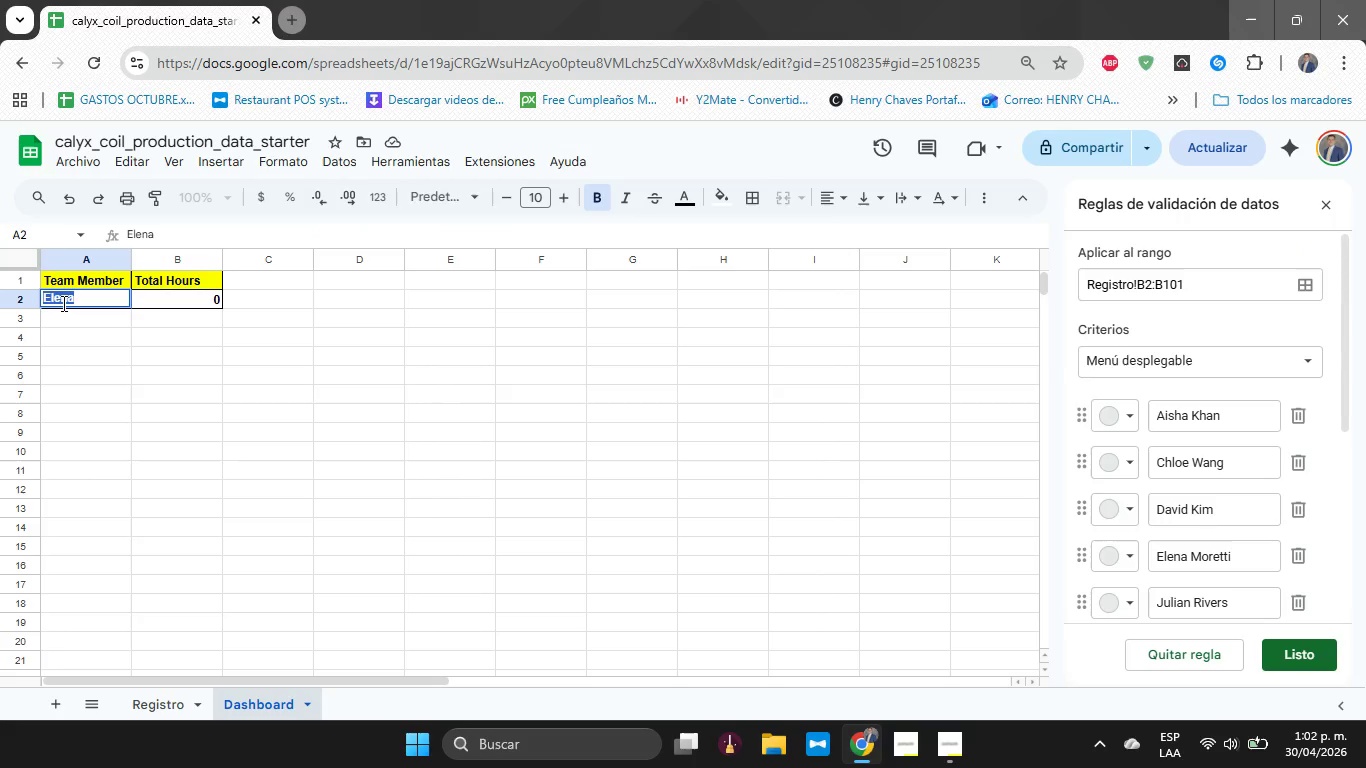 
triple_click([62, 303])
 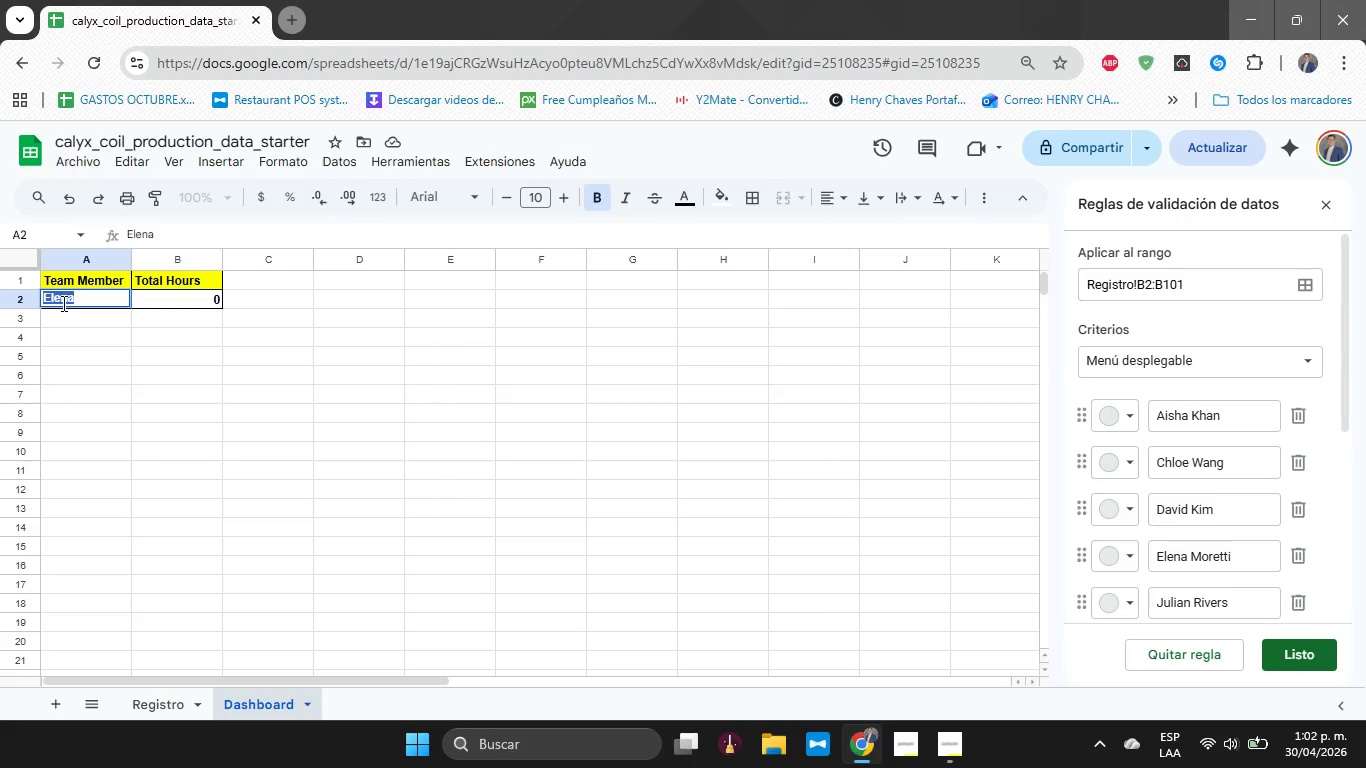 
key(Control+V)
 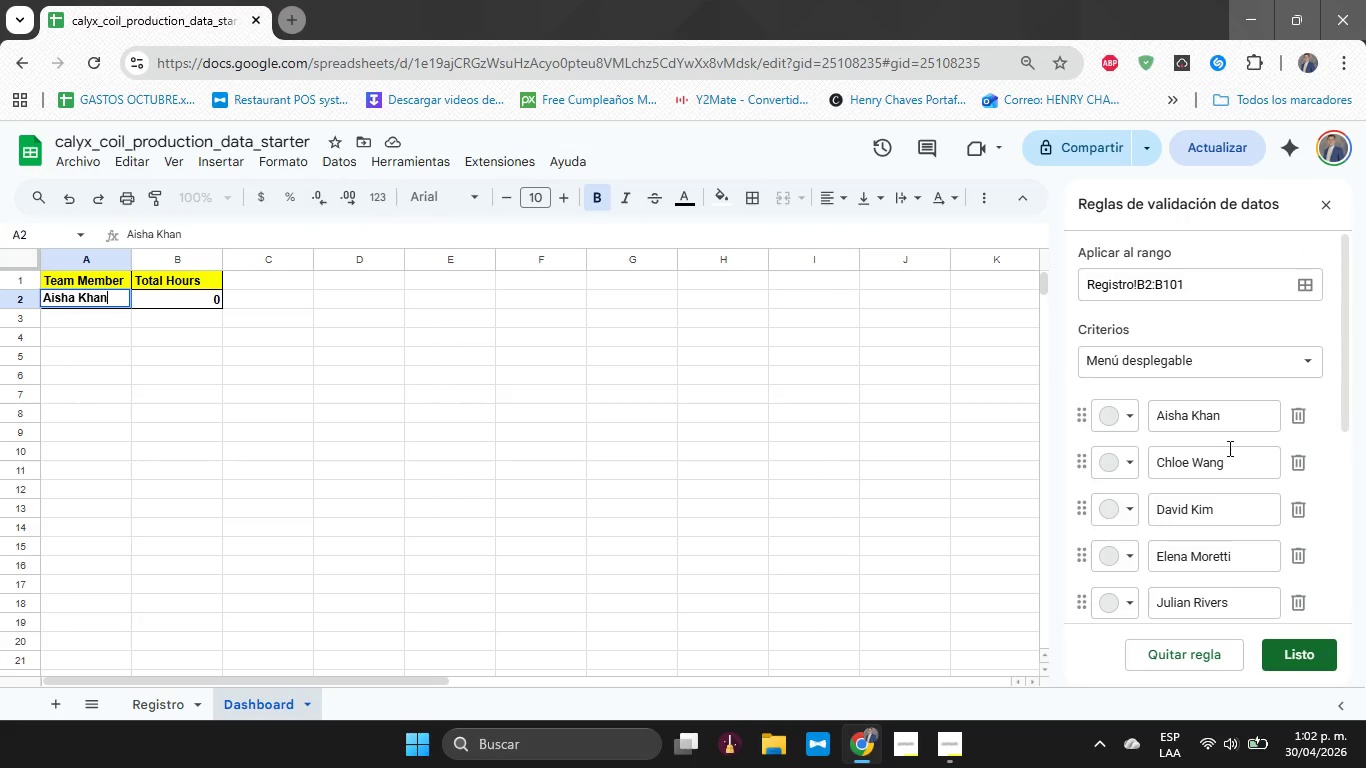 
double_click([1227, 457])
 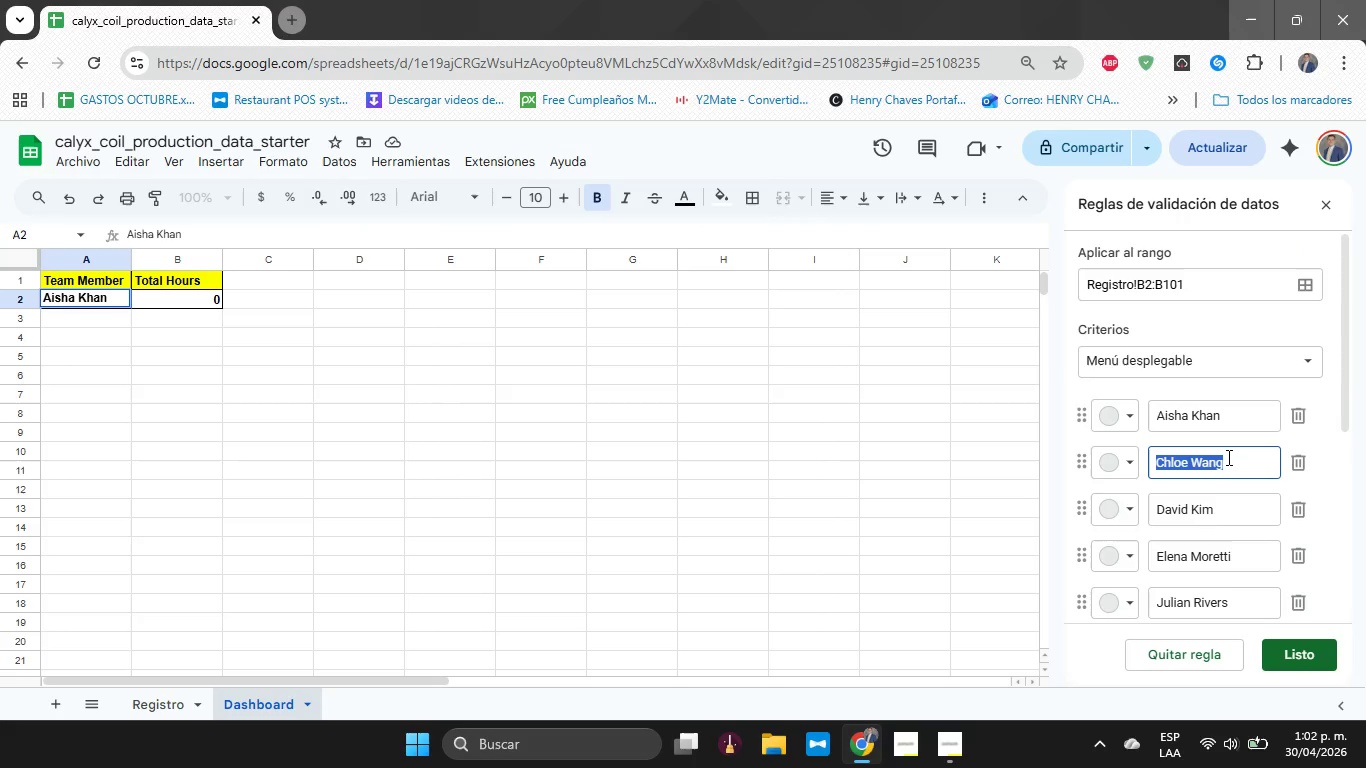 
triple_click([1227, 457])
 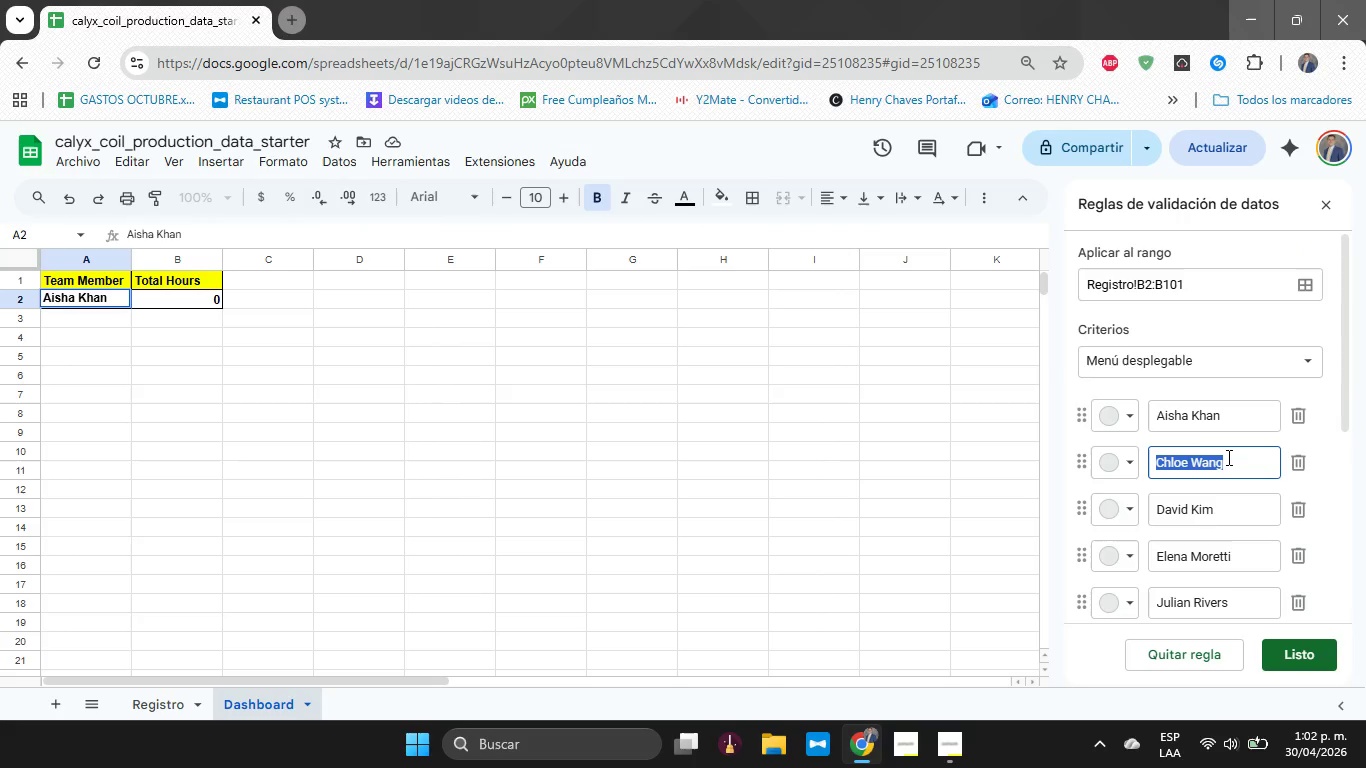 
key(Control+C)
 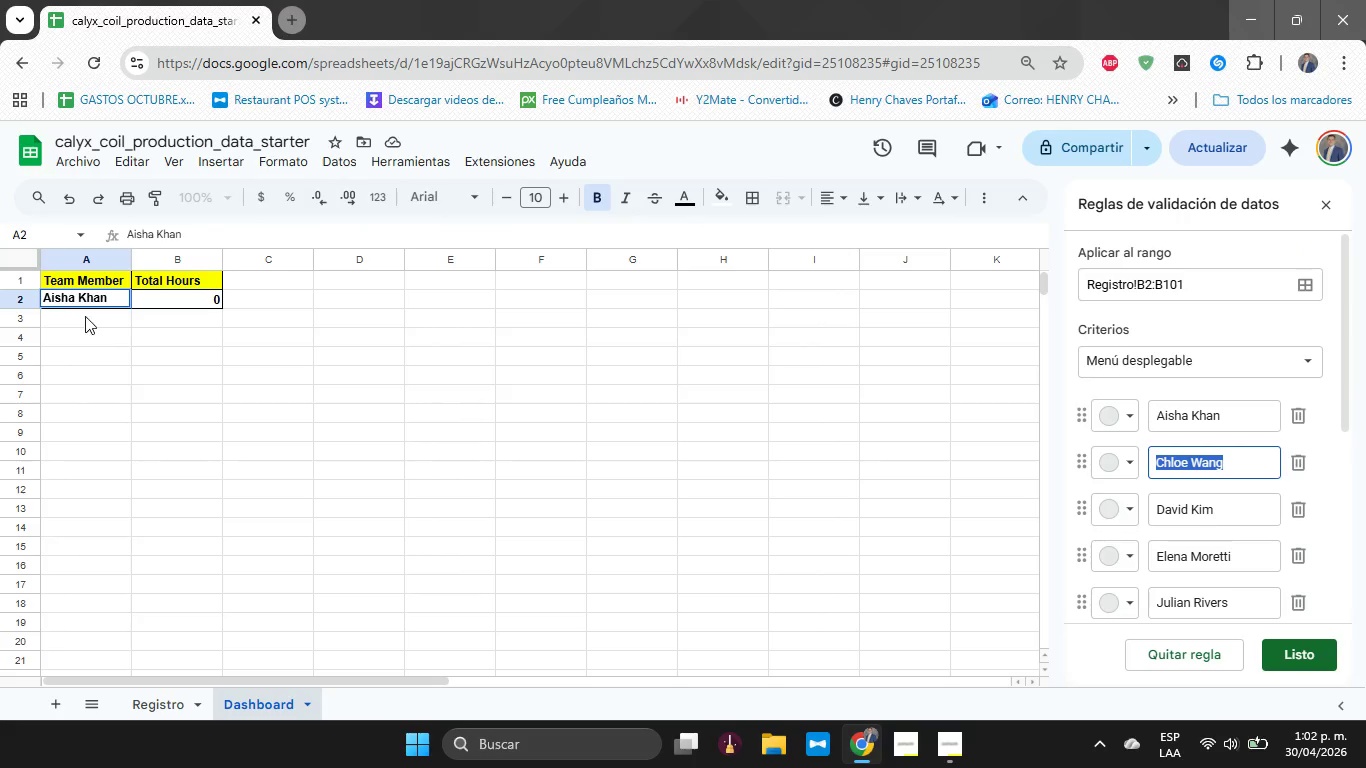 
left_click([85, 315])
 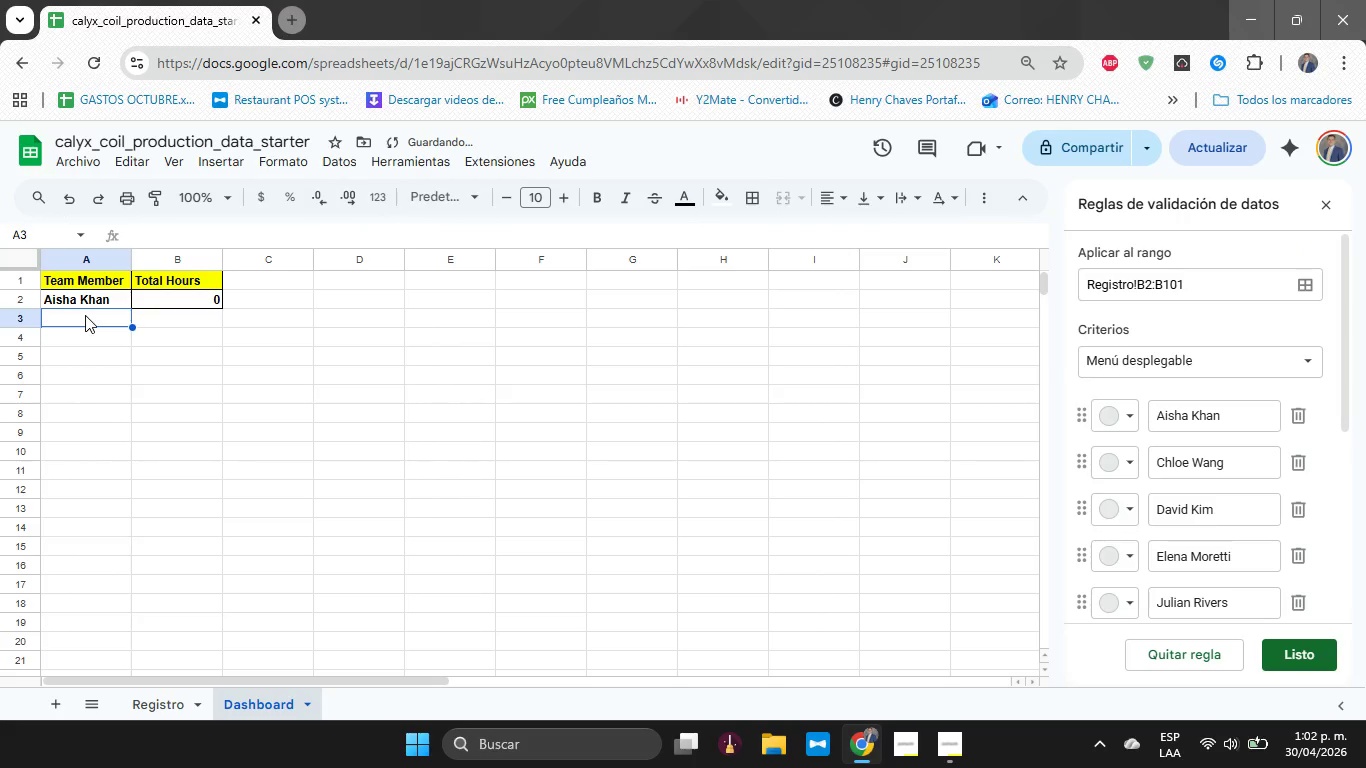 
key(Control+V)
 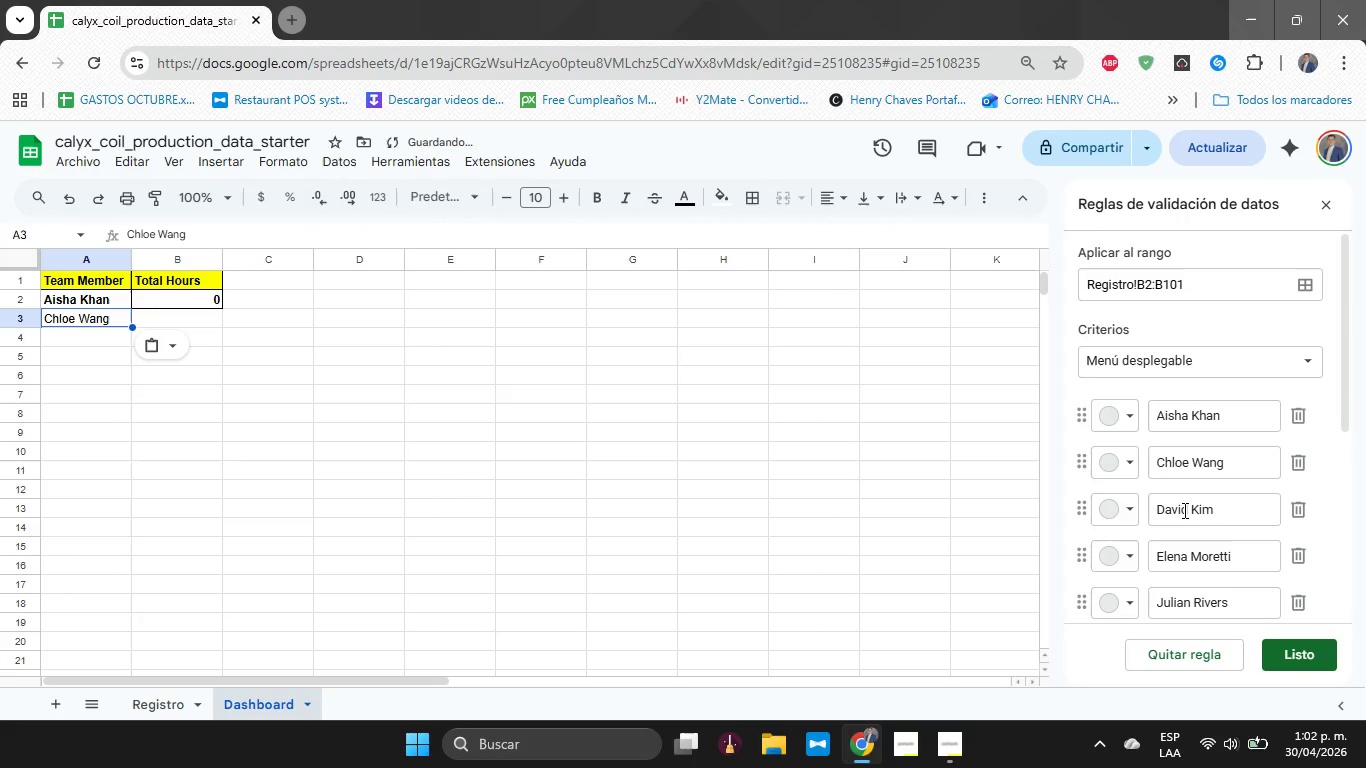 
double_click([1183, 510])
 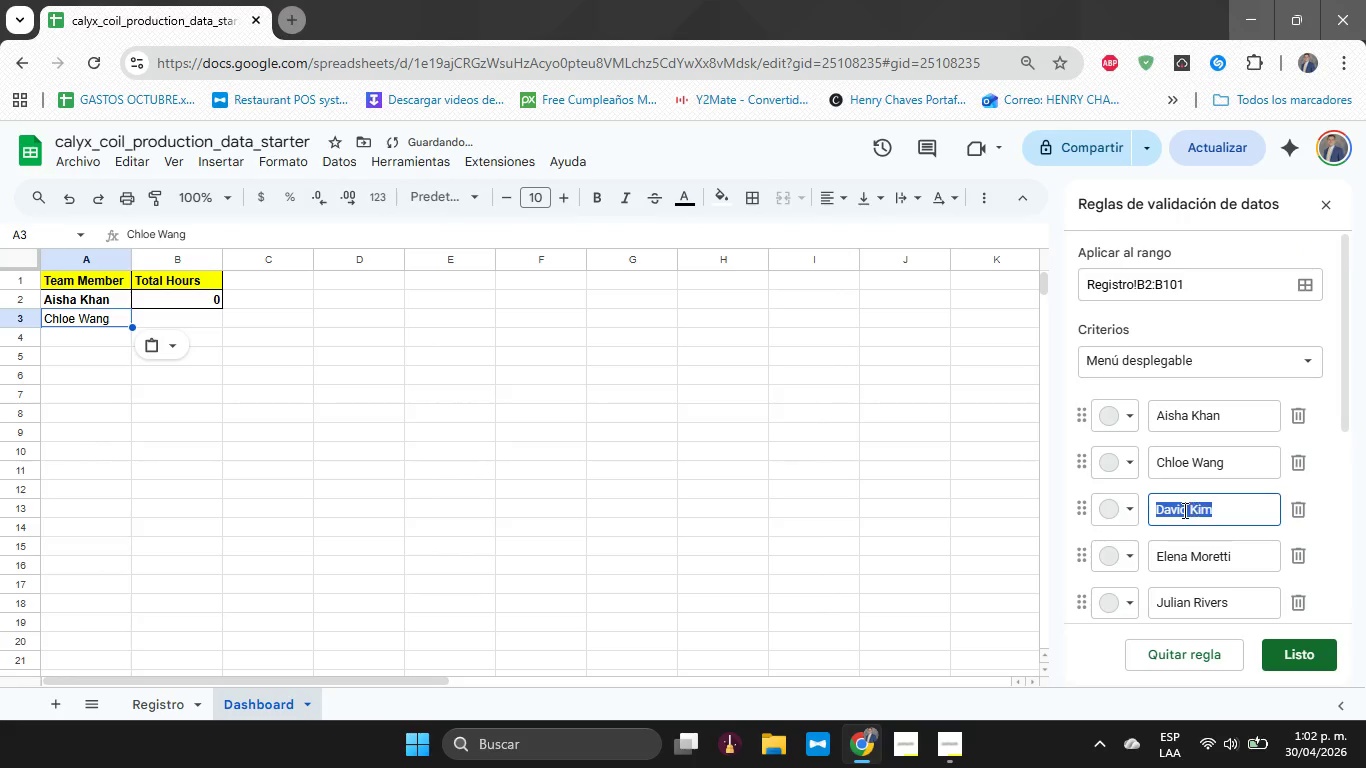 
triple_click([1183, 510])
 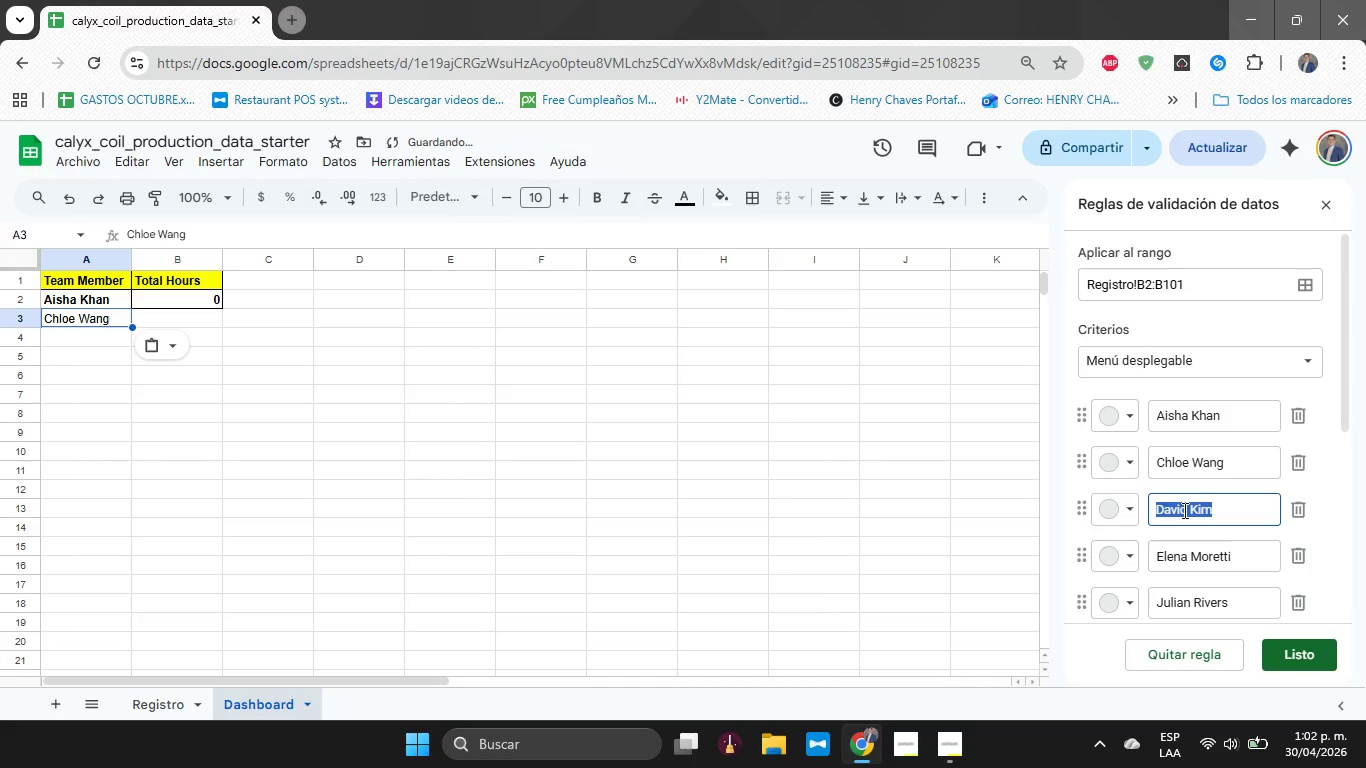 
key(Control+C)
 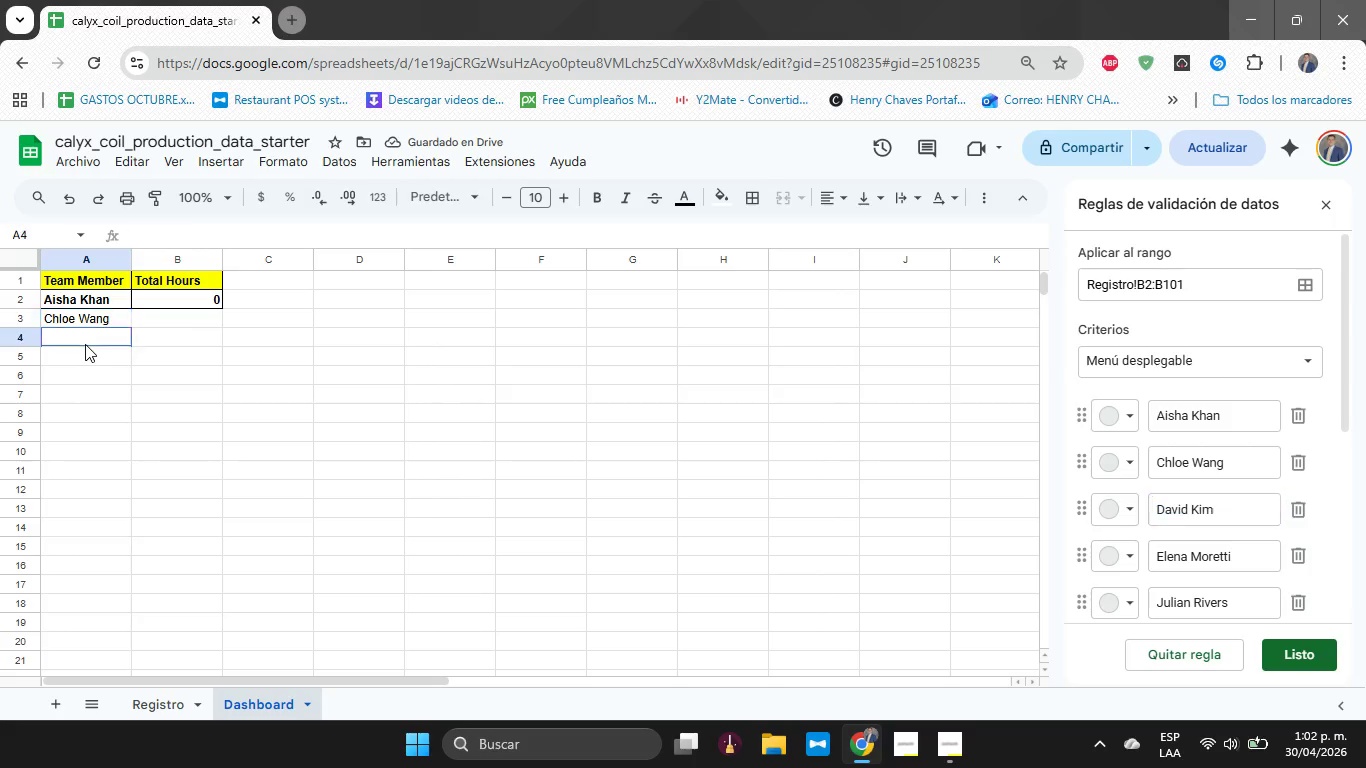 
double_click([85, 344])
 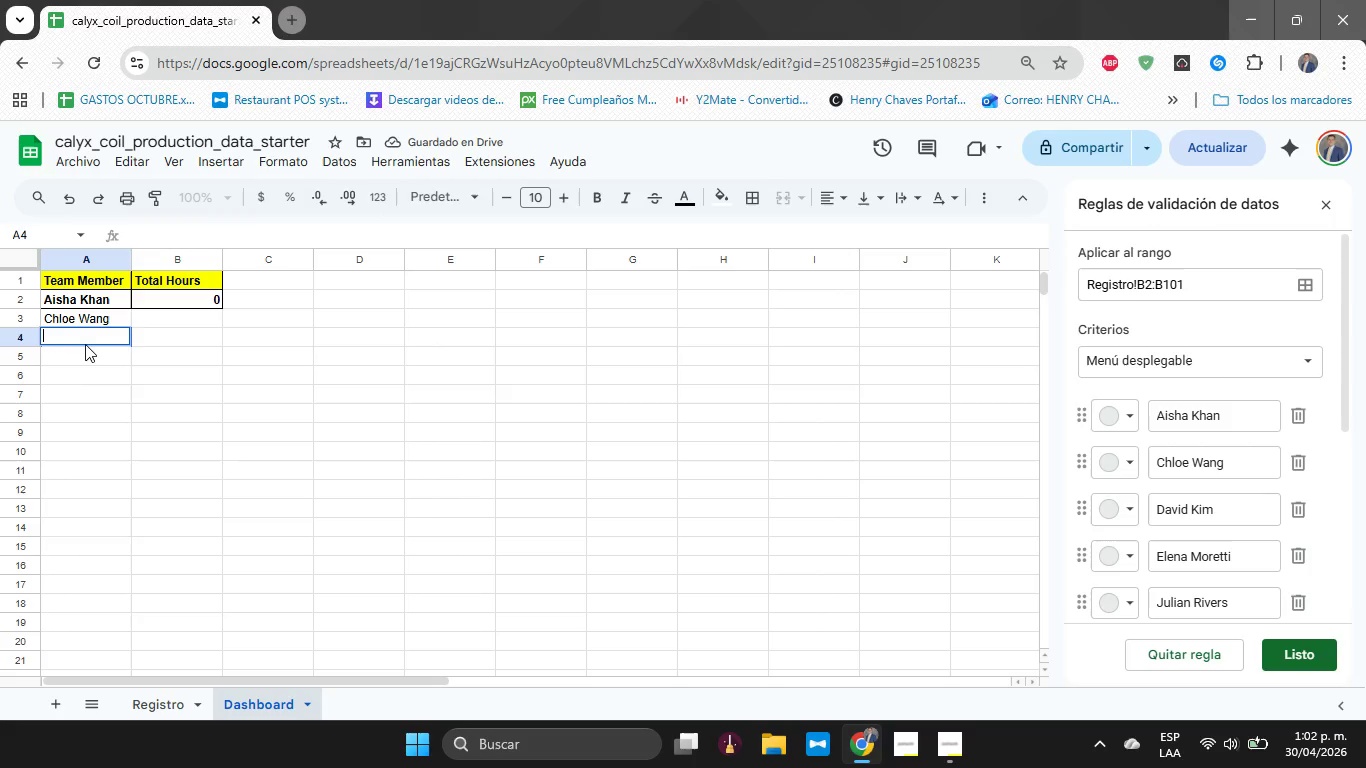 
key(Control+V)
 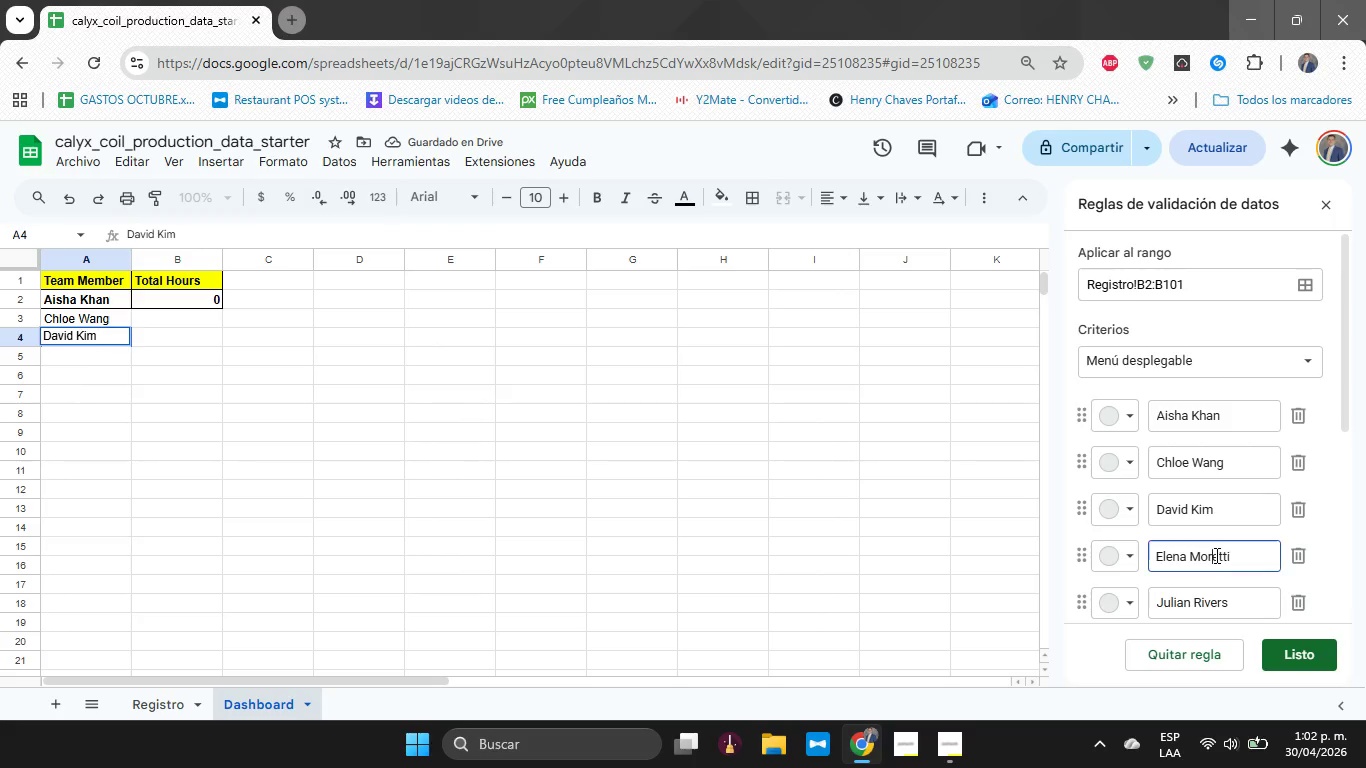 
double_click([1215, 555])
 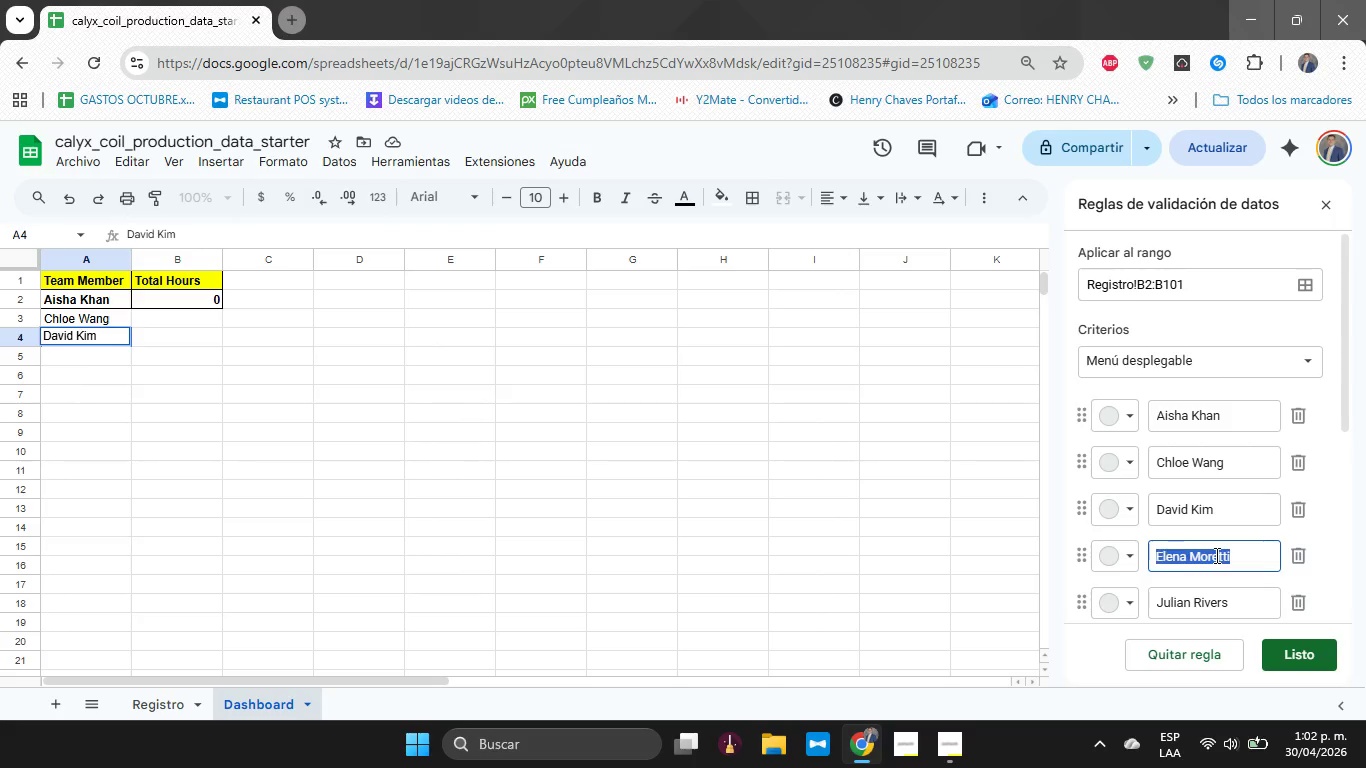 
triple_click([1215, 555])
 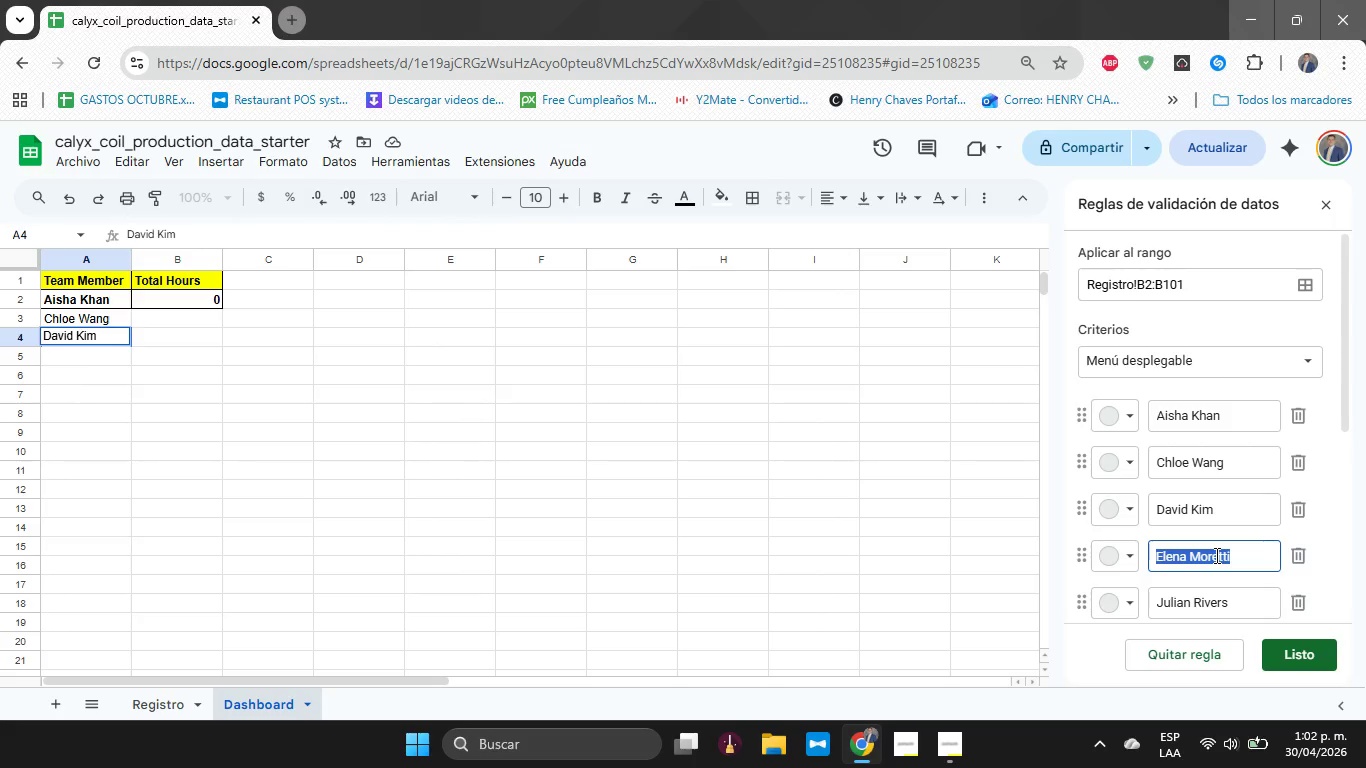 
triple_click([1215, 555])
 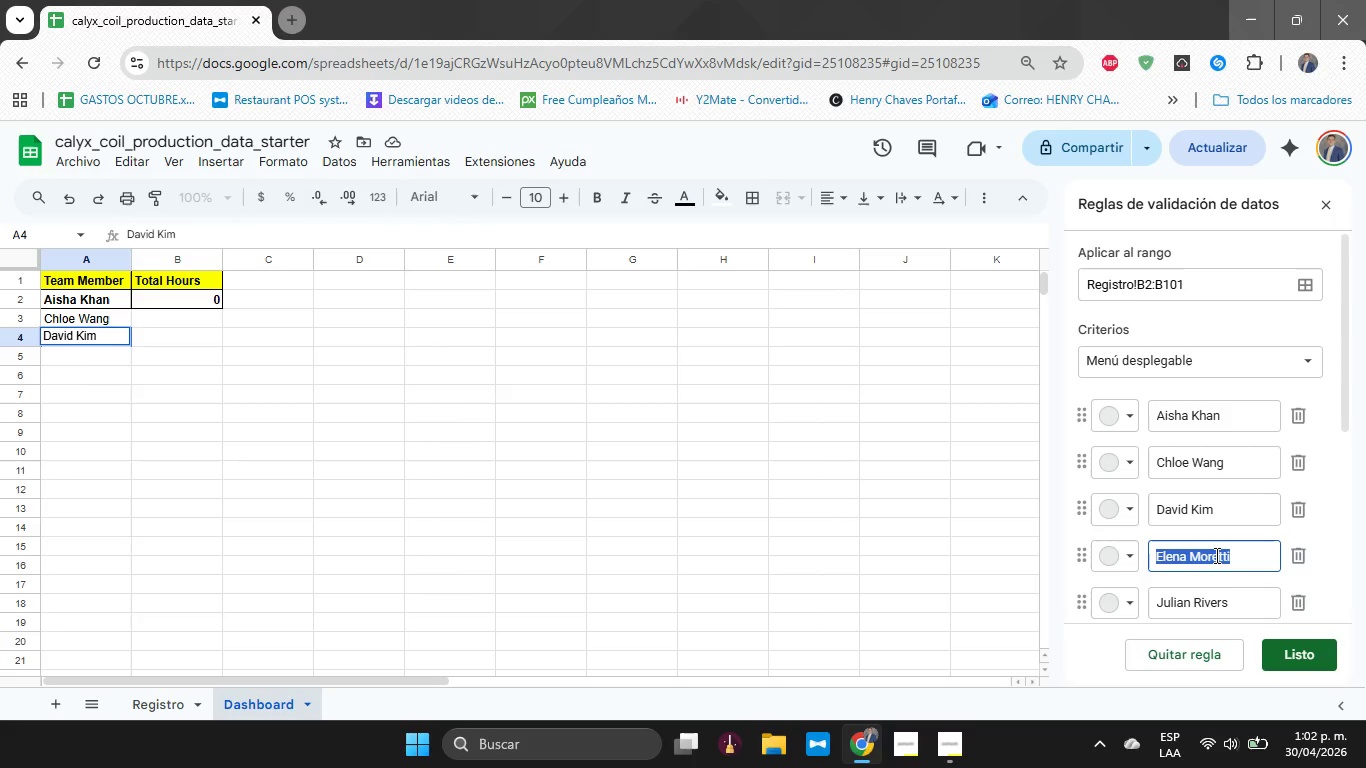 
key(Control+C)
 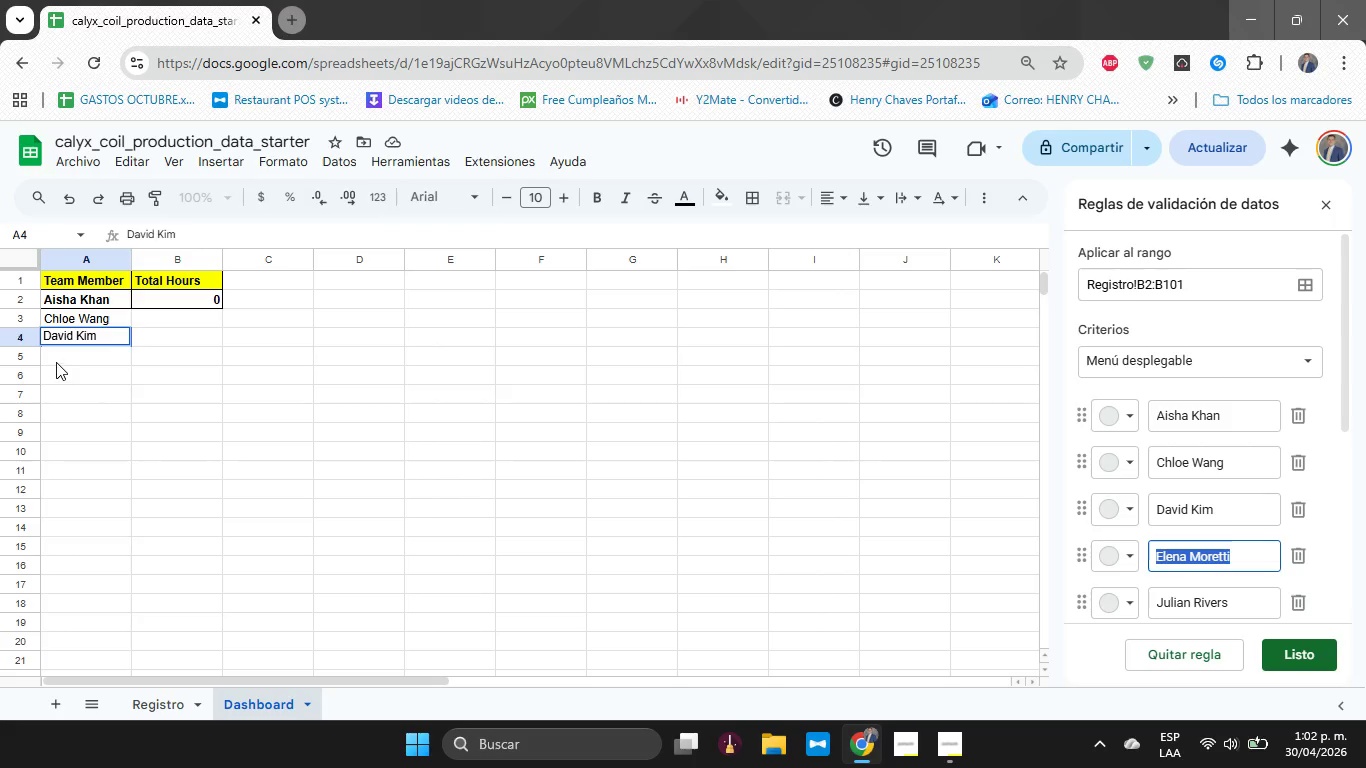 
left_click([56, 362])
 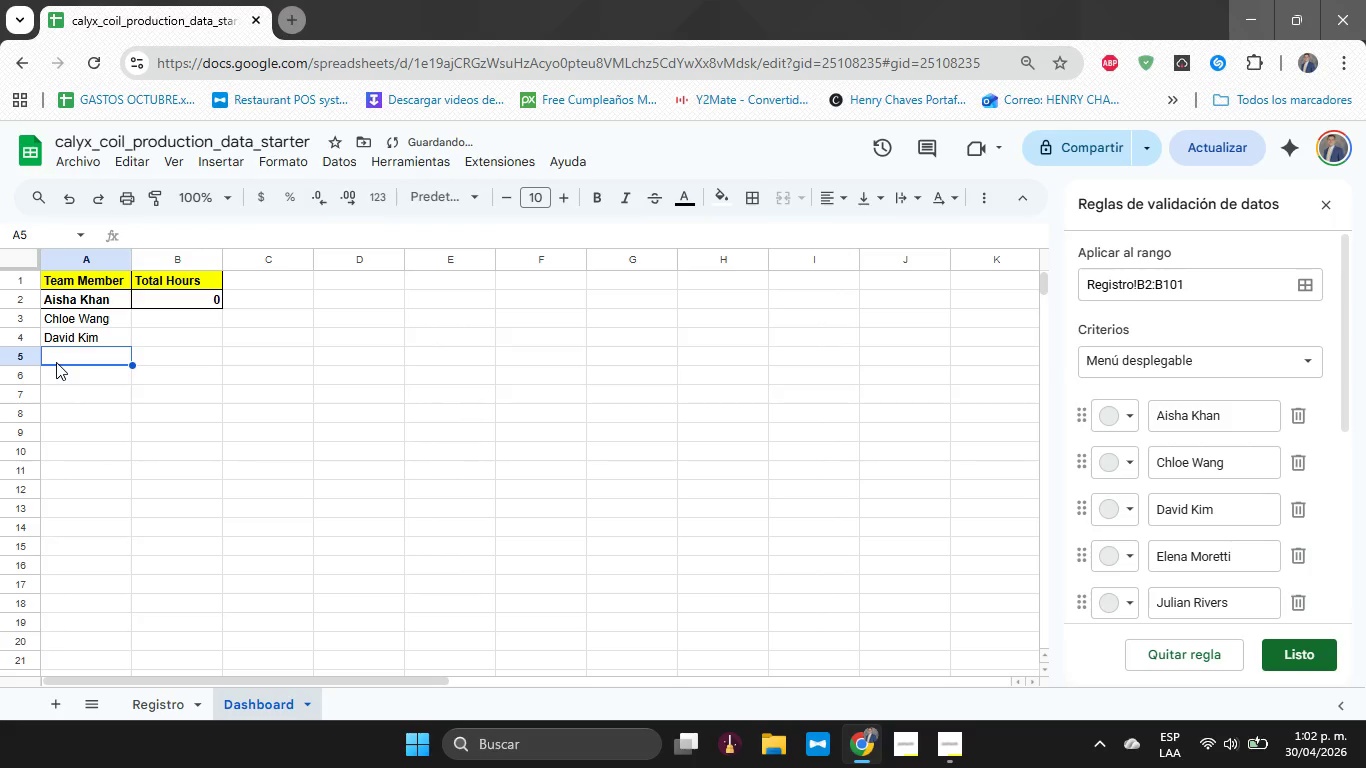 
key(Control+V)
 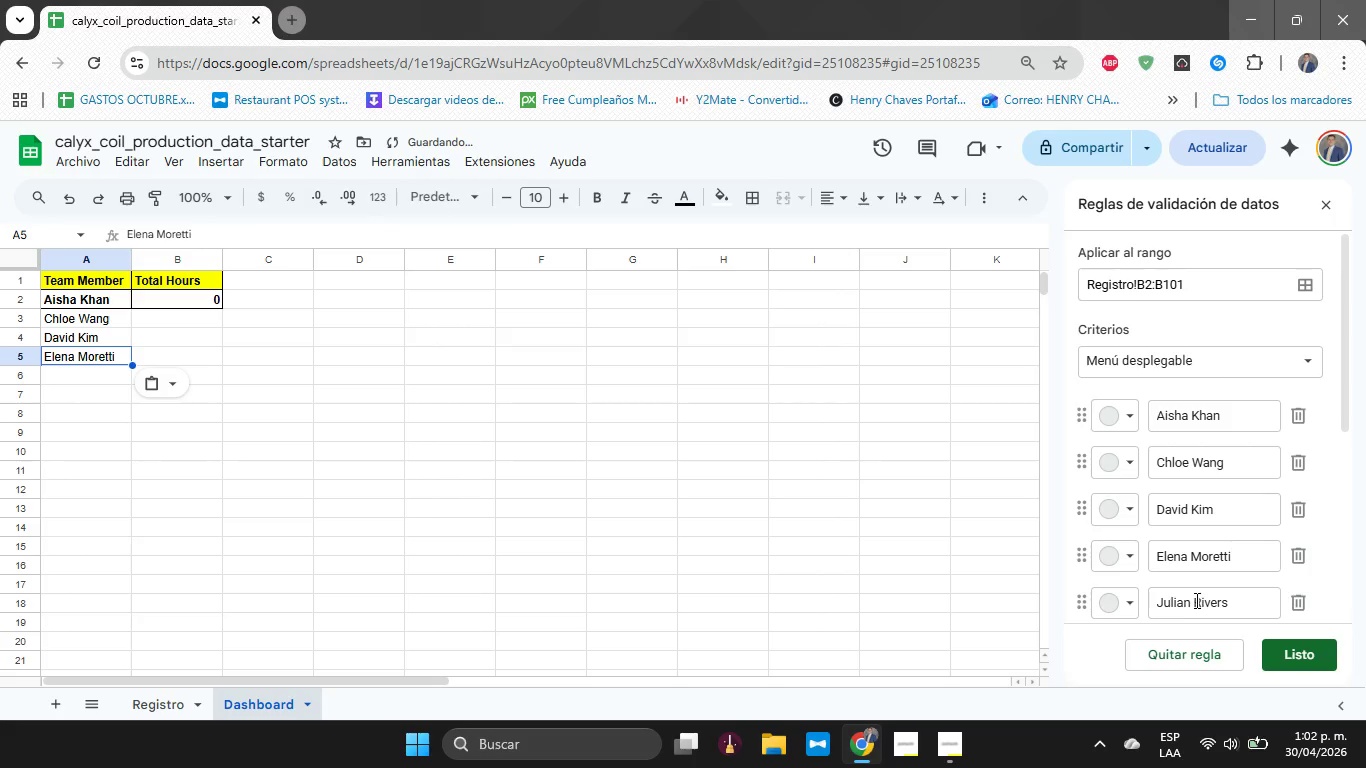 
double_click([1195, 601])
 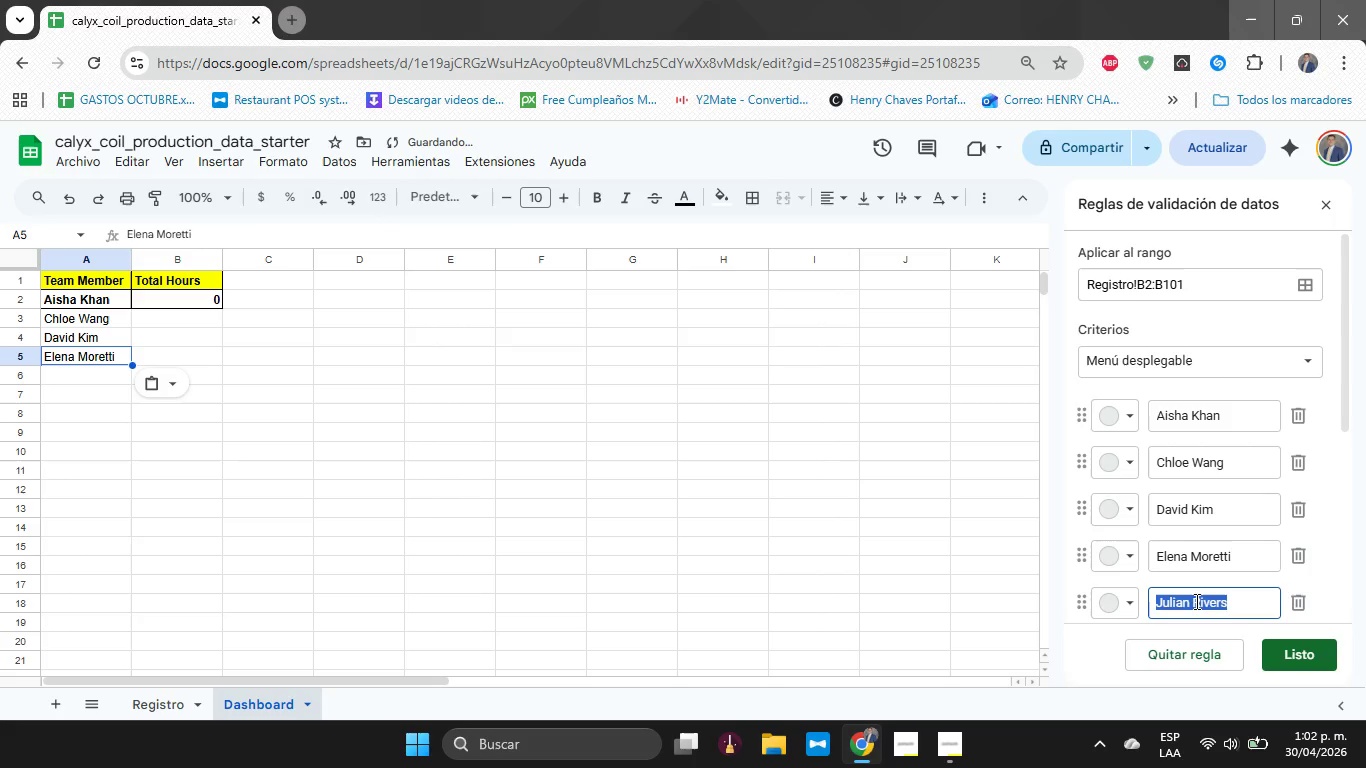 
triple_click([1195, 601])
 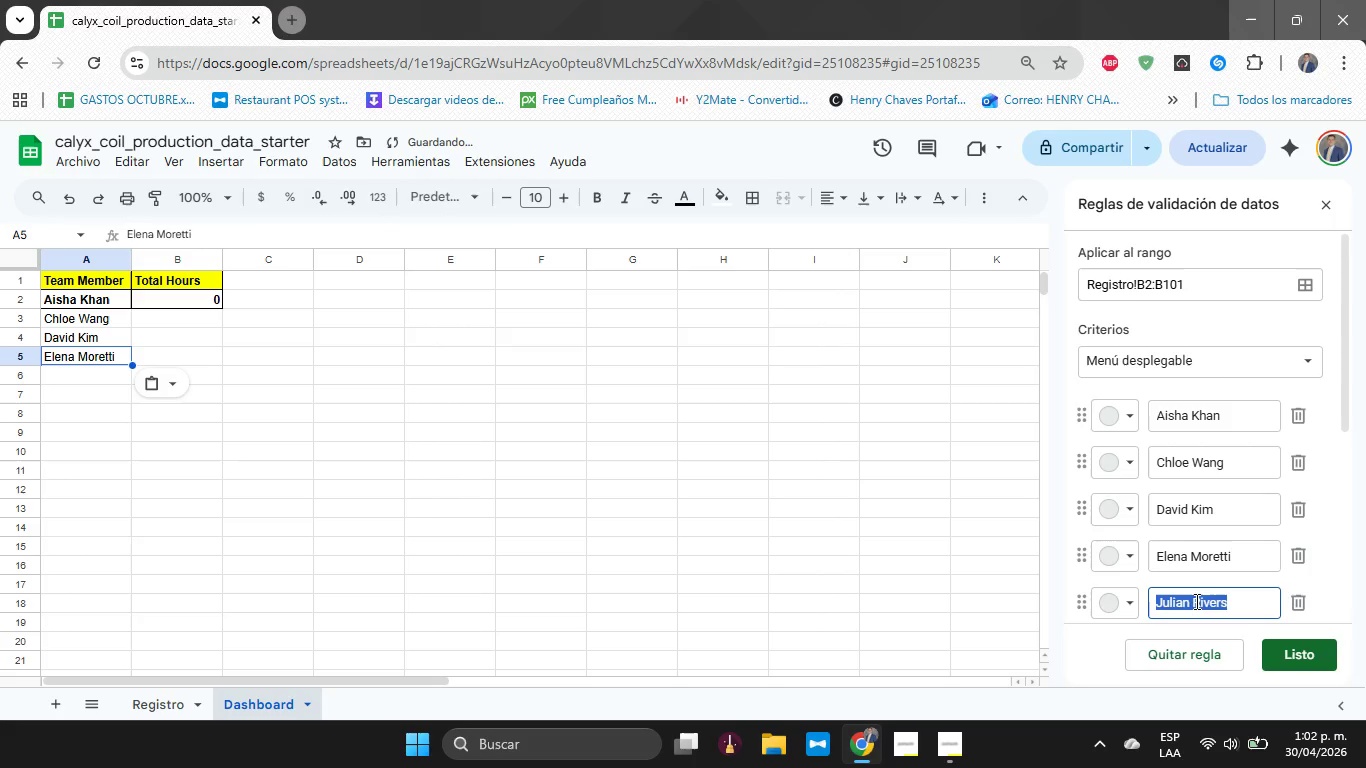 
key(Control+C)
 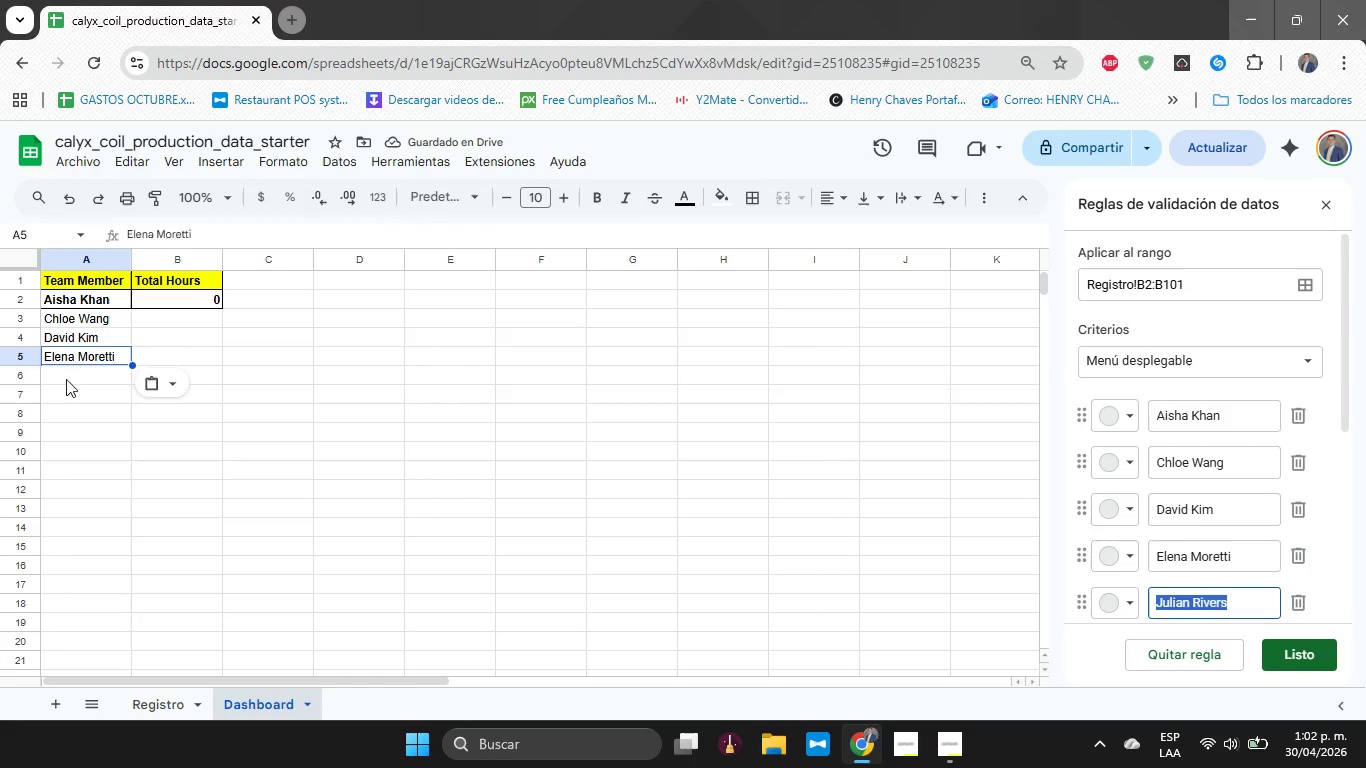 
double_click([66, 379])
 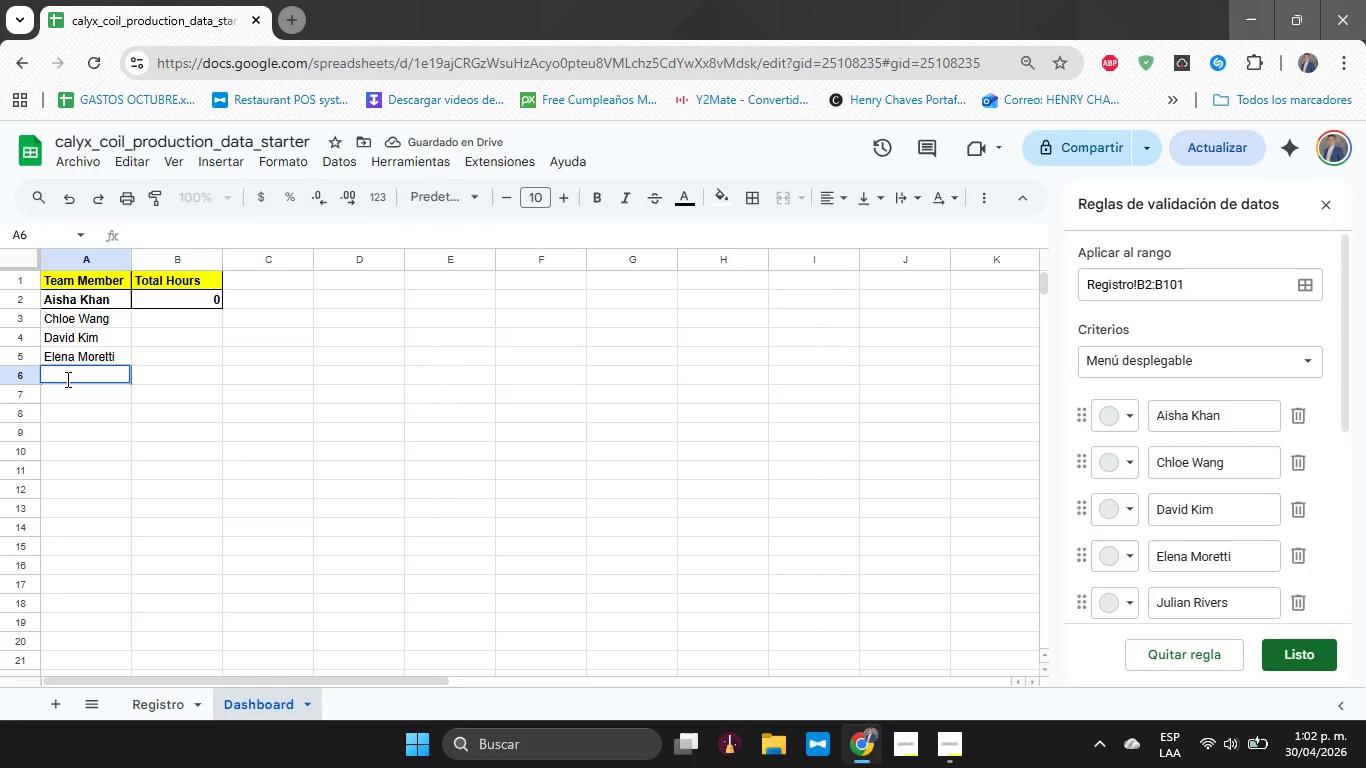 
triple_click([66, 379])
 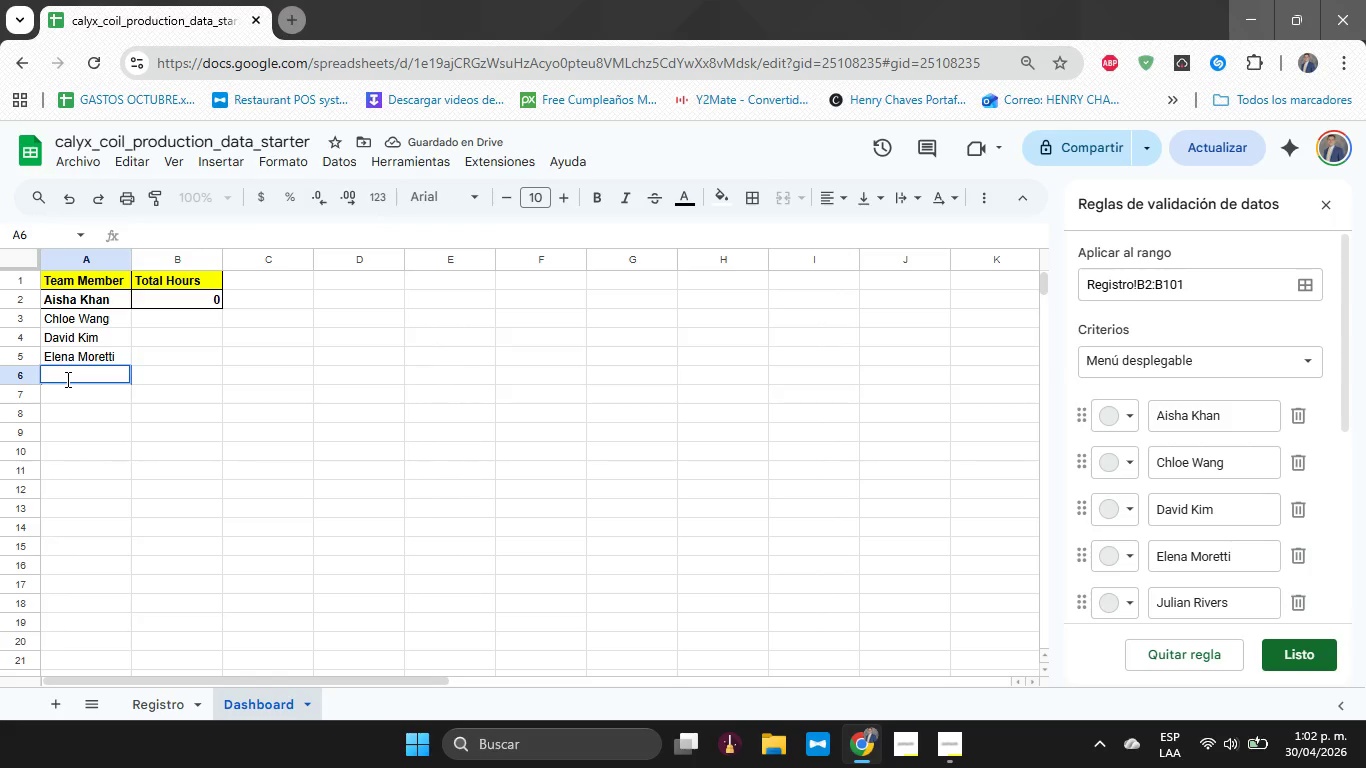 
left_click([66, 379])
 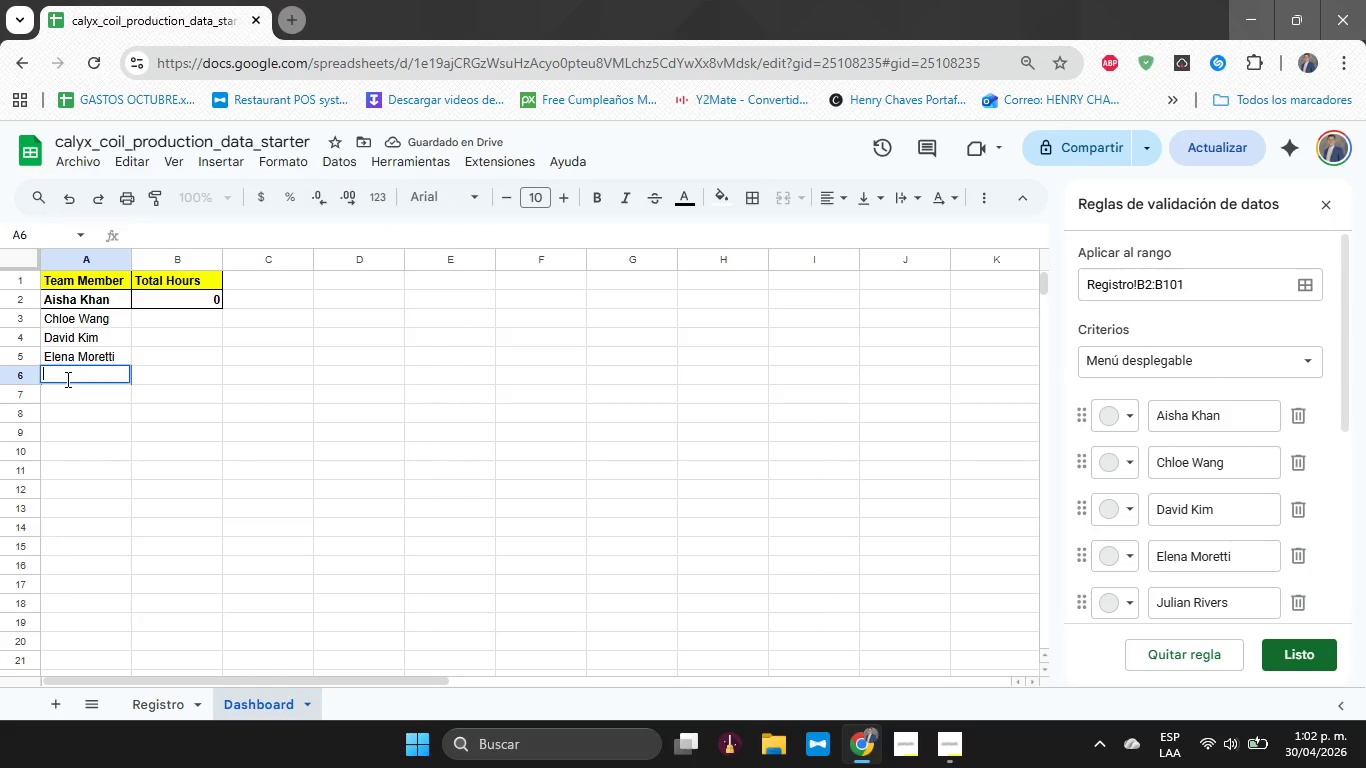 
key(Control+V)
 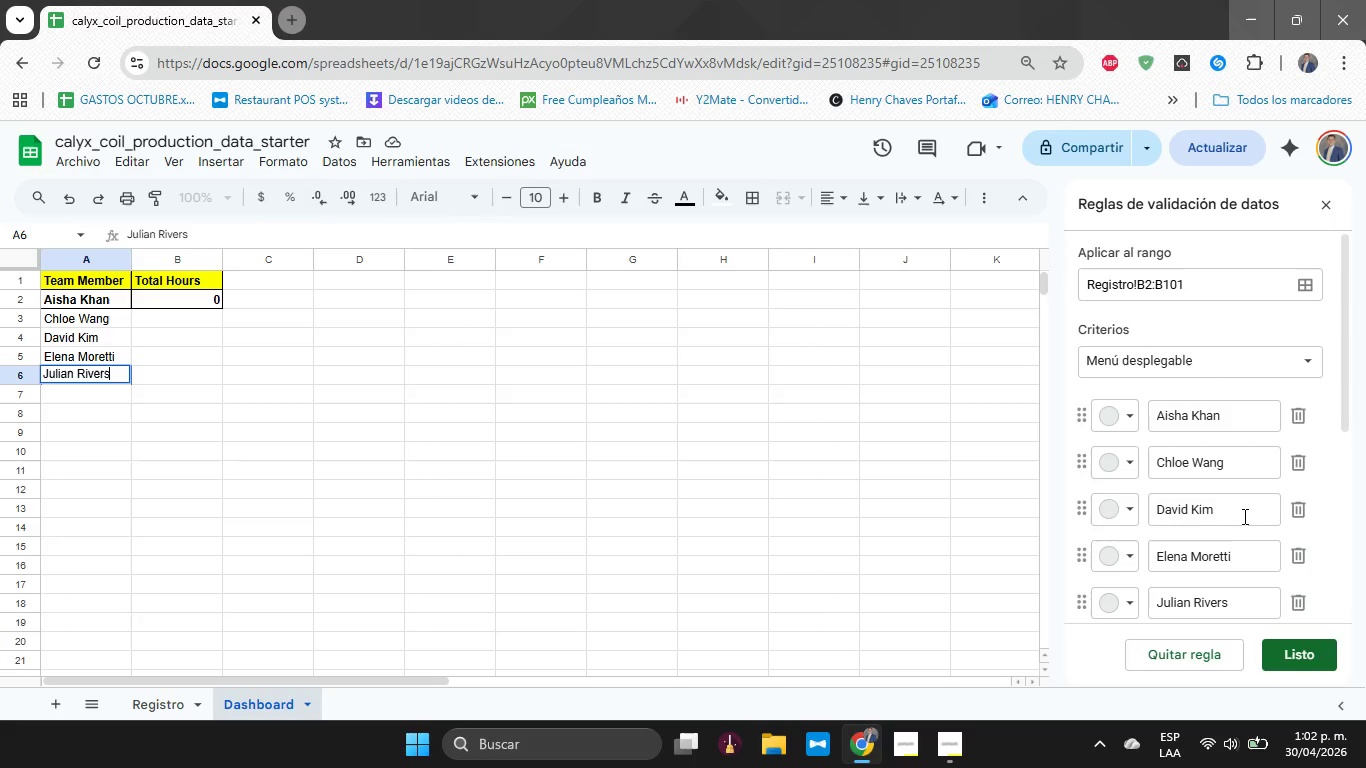 
scroll: coordinate [1243, 516], scroll_direction: none, amount: 0.0
 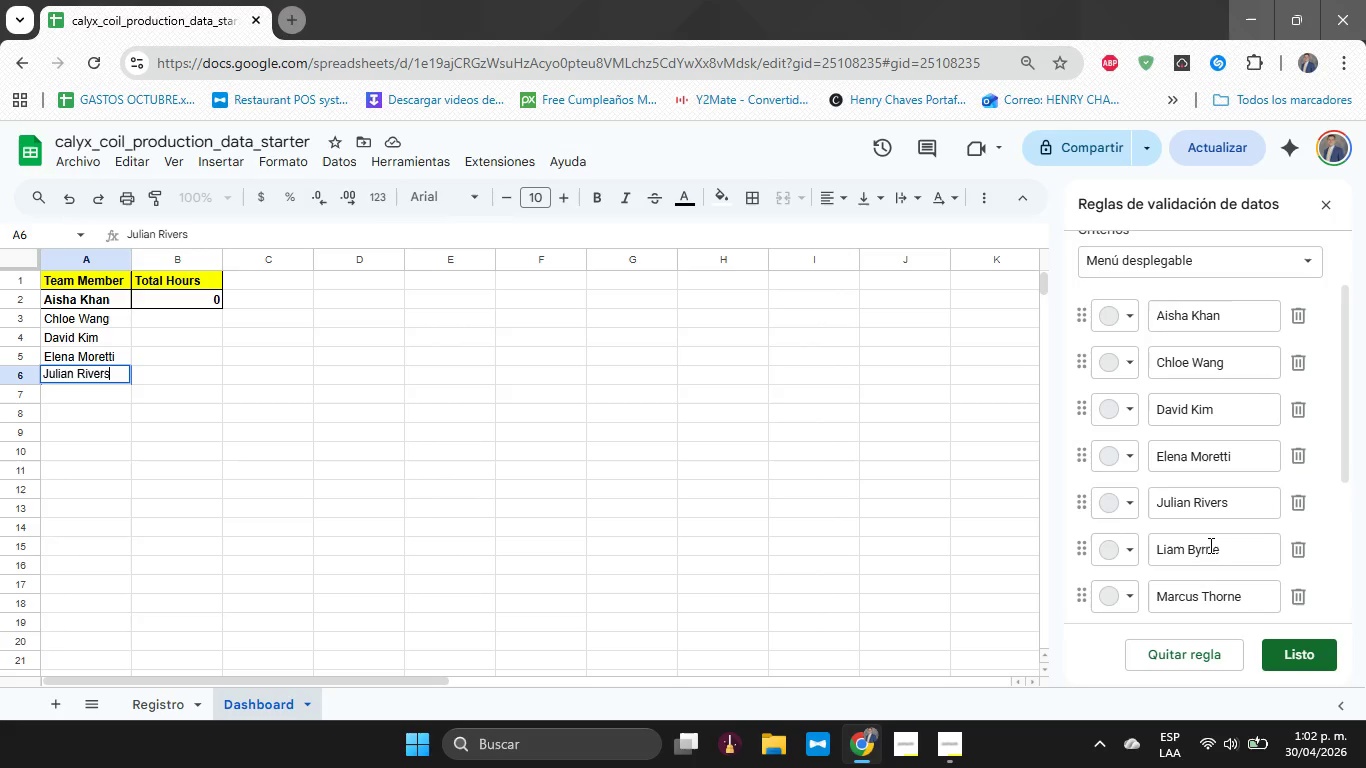 
double_click([1209, 545])
 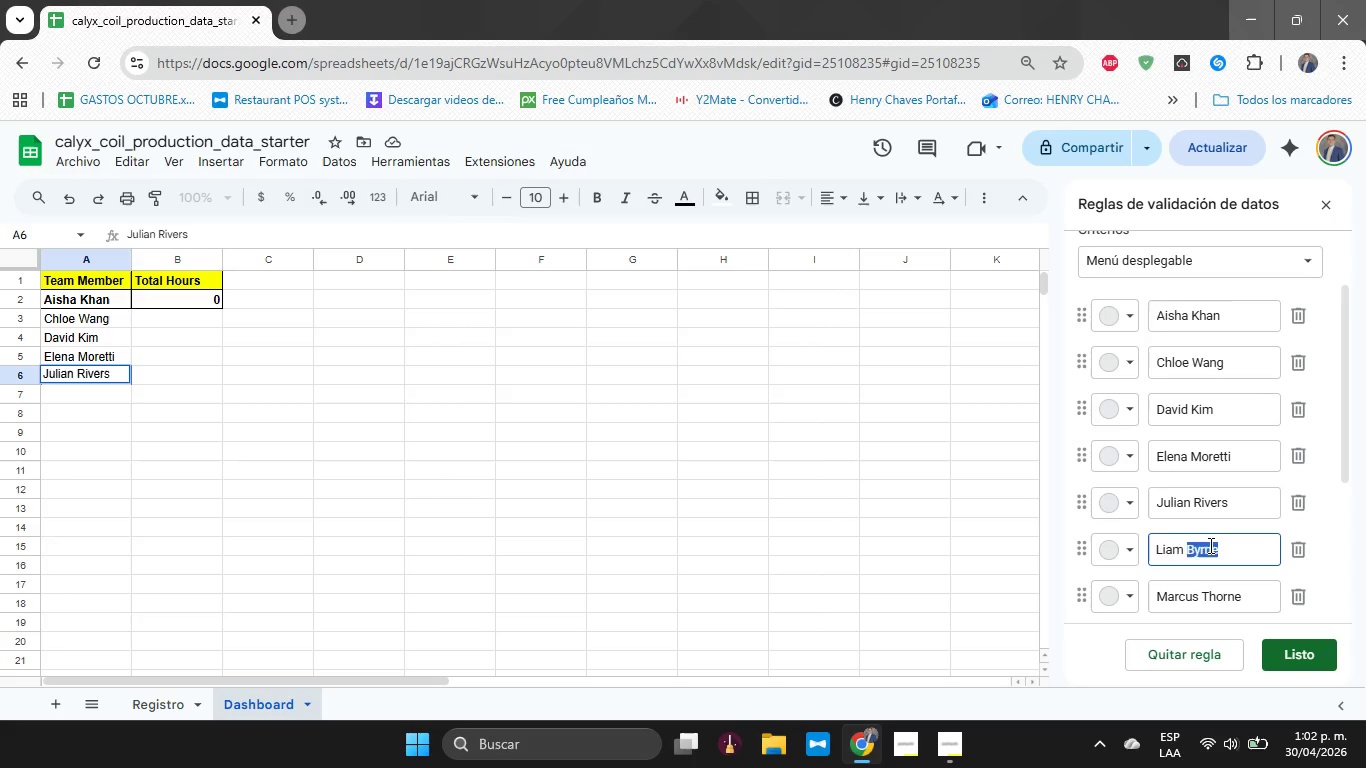 
triple_click([1209, 545])
 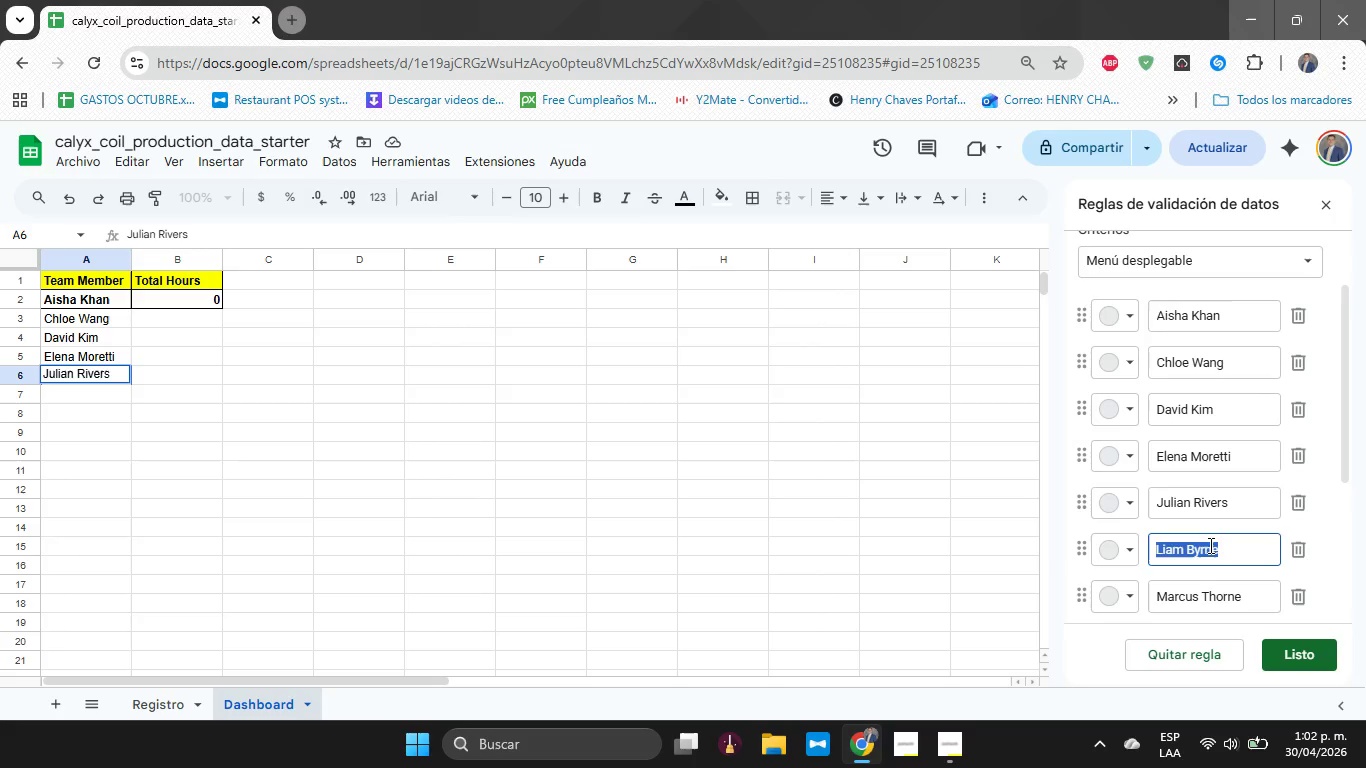 
key(Control+C)
 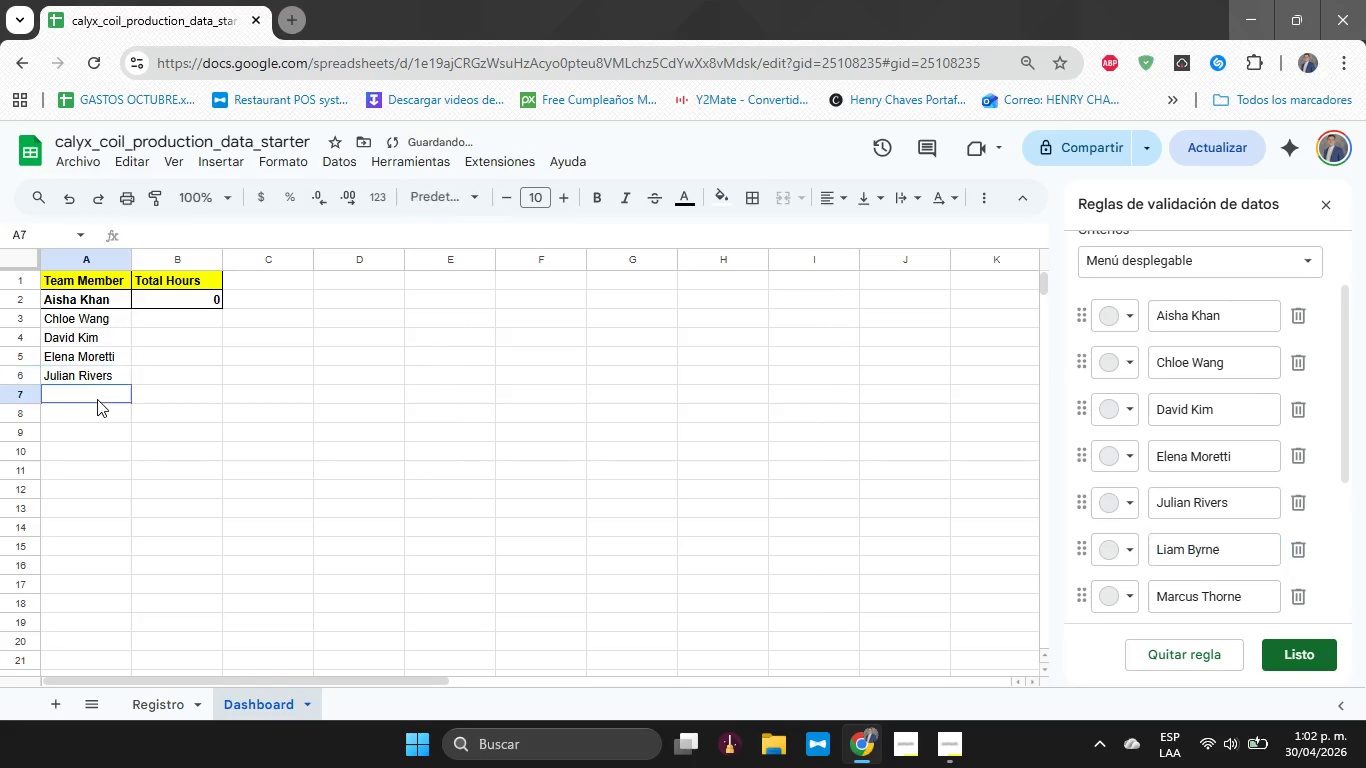 
double_click([97, 399])
 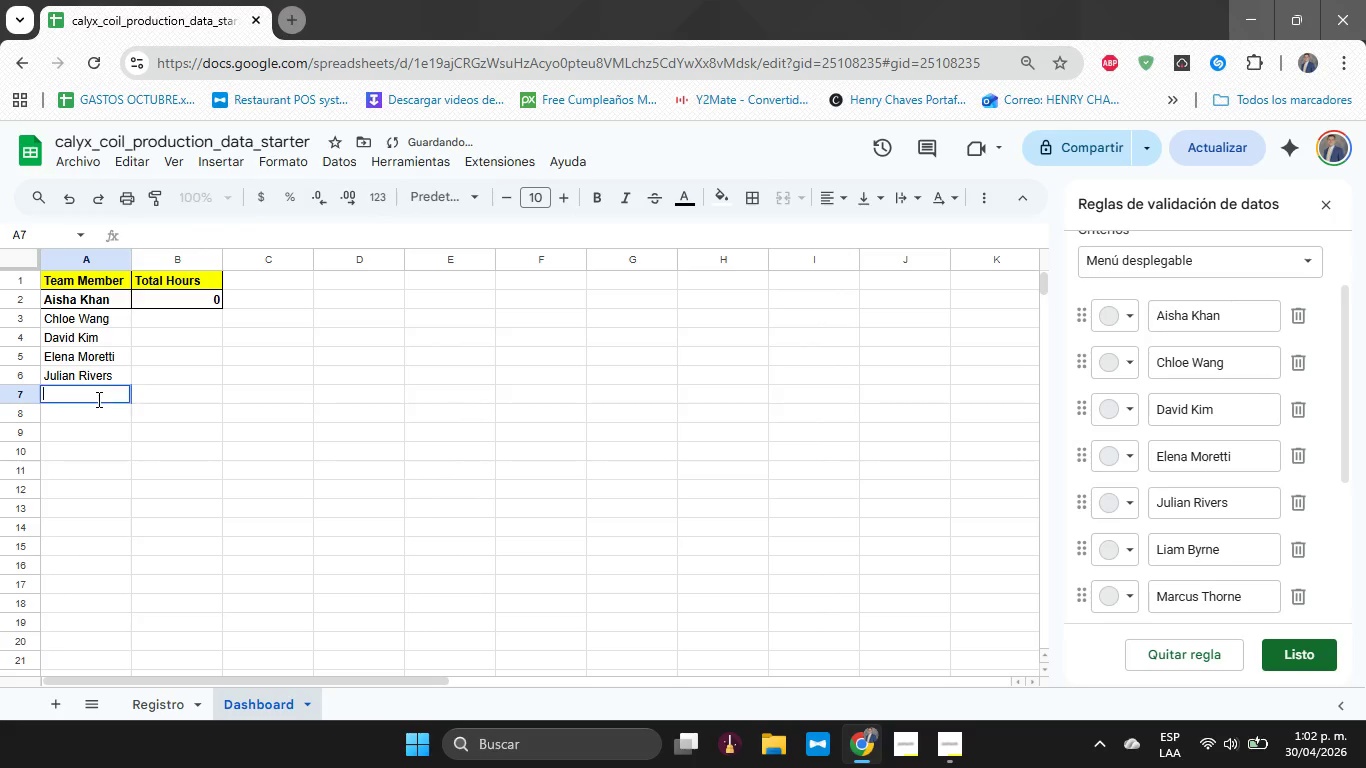 
key(Control+V)
 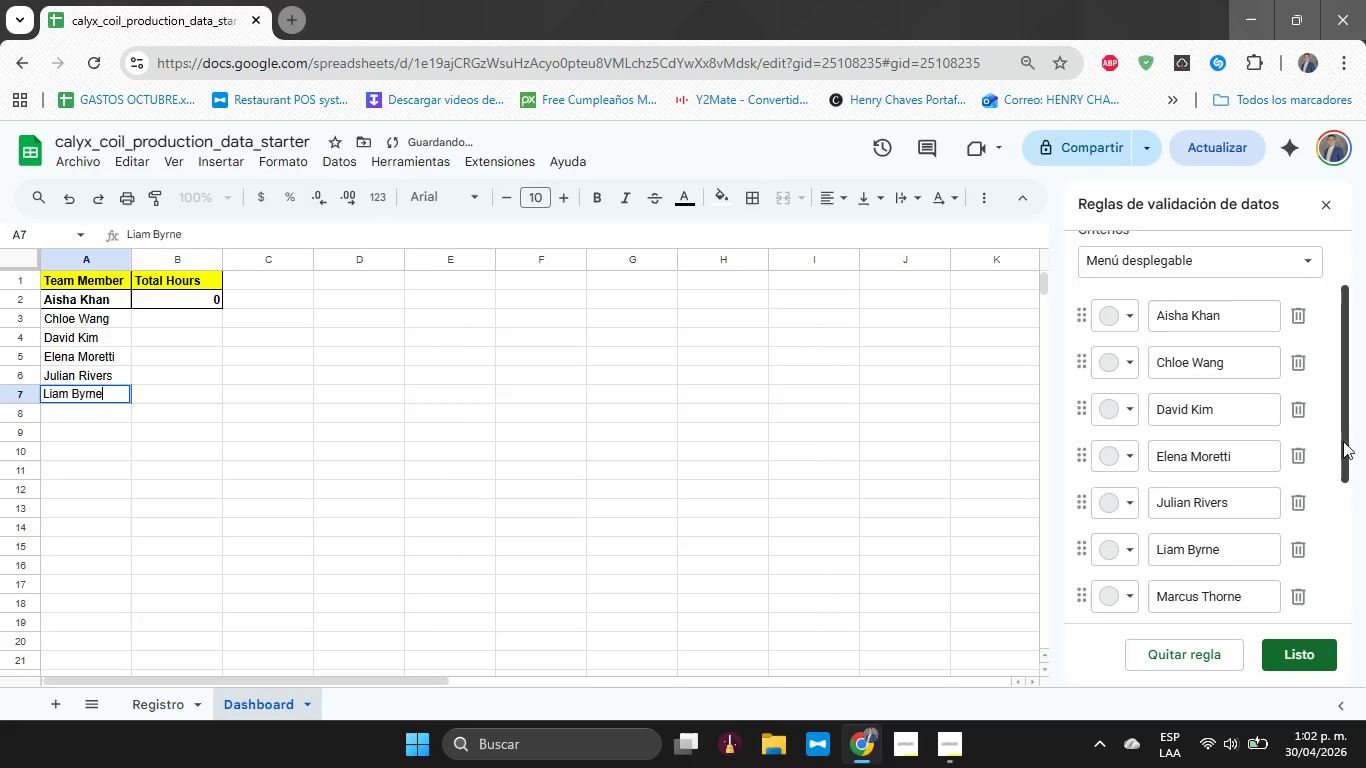 
left_click_drag(start_coordinate=[1346, 437], to_coordinate=[1348, 576])
 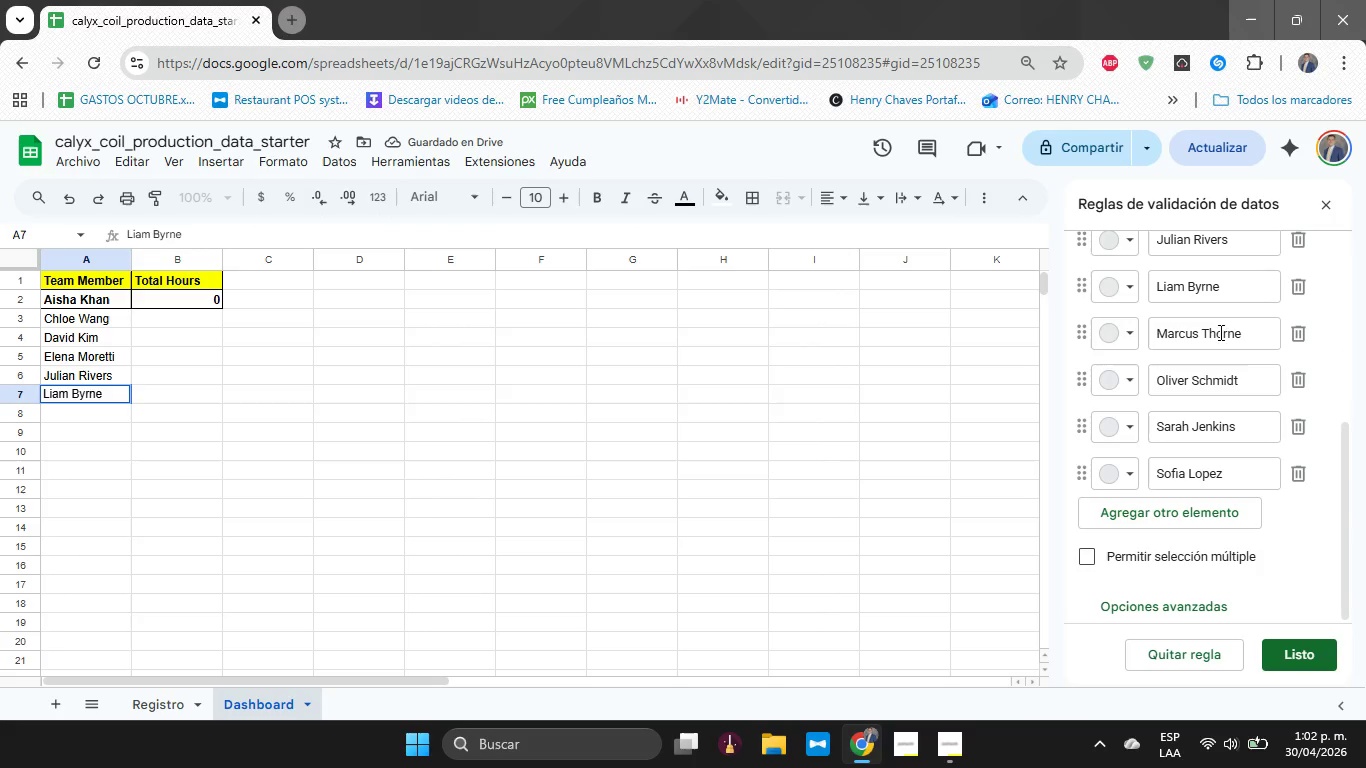 
double_click([1221, 339])
 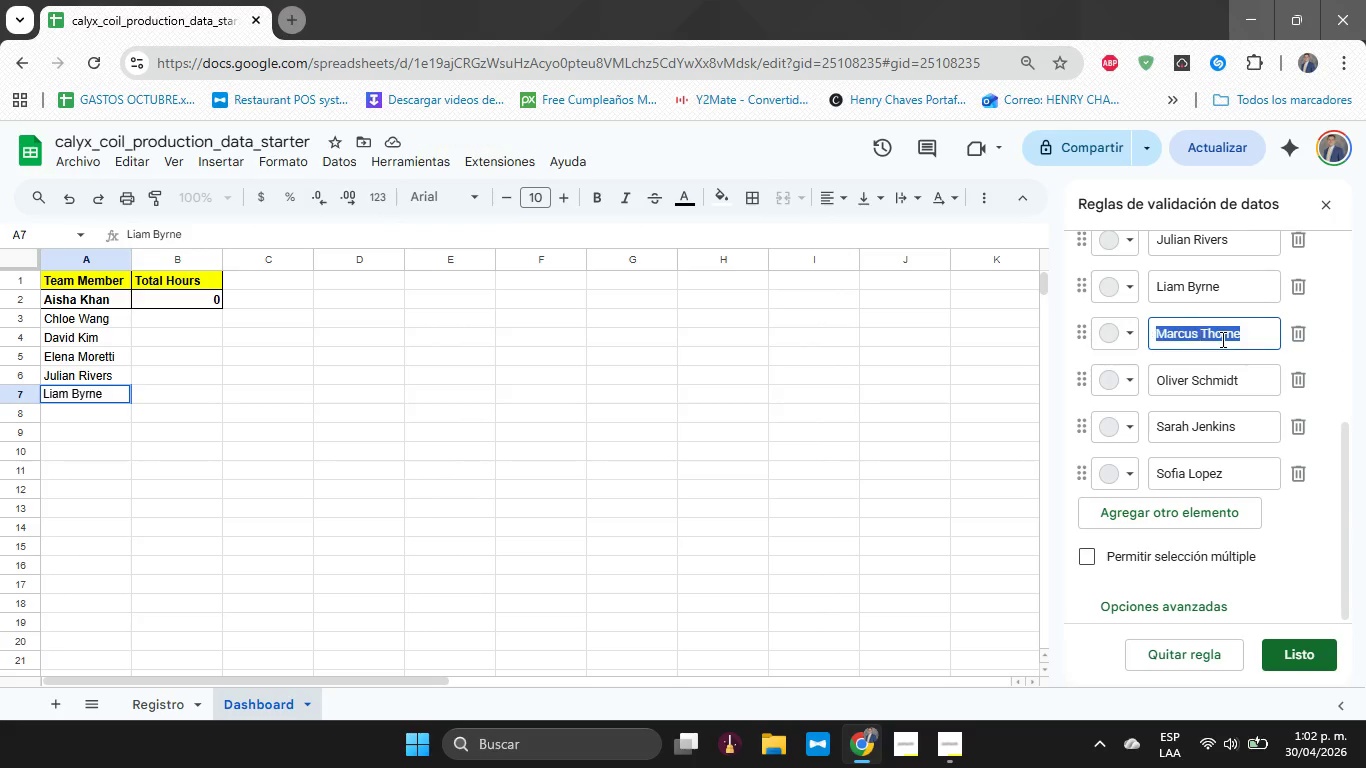 
triple_click([1221, 339])
 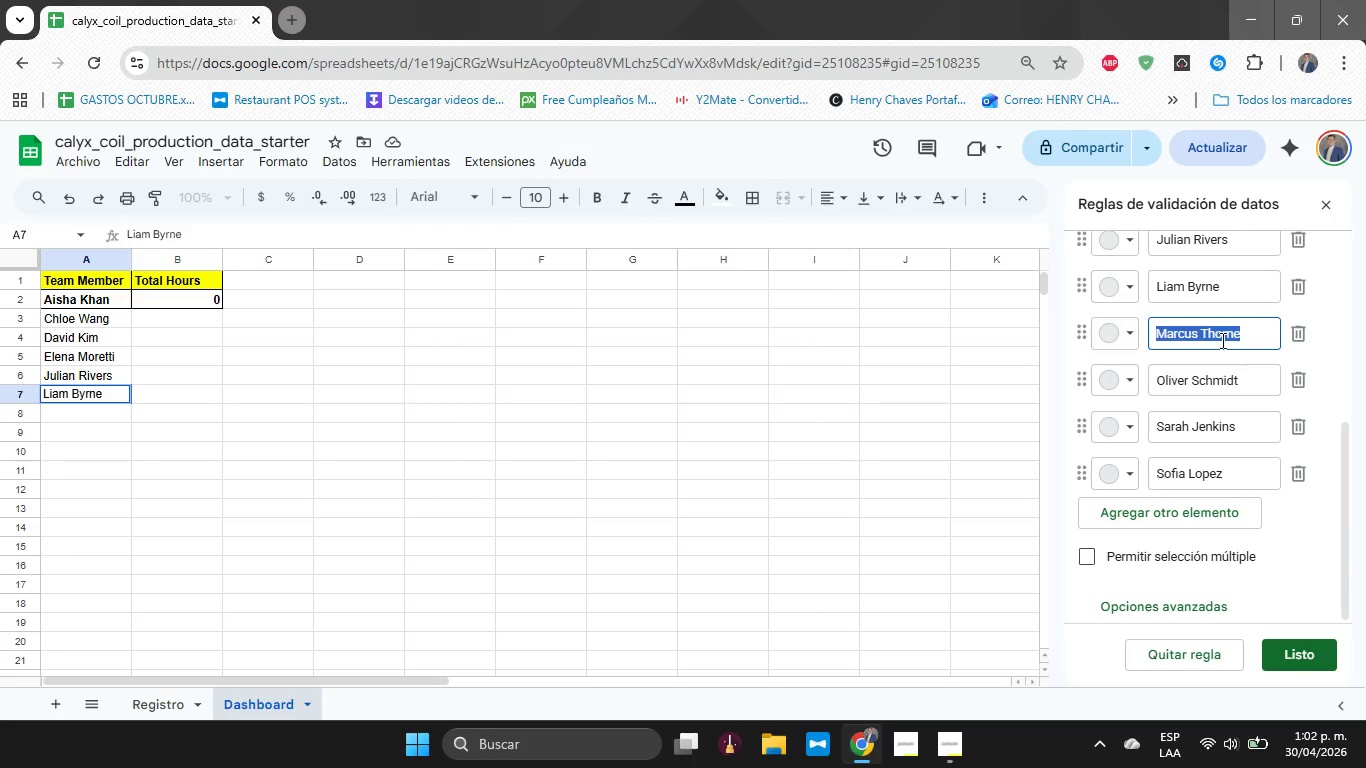 
key(Control+C)
 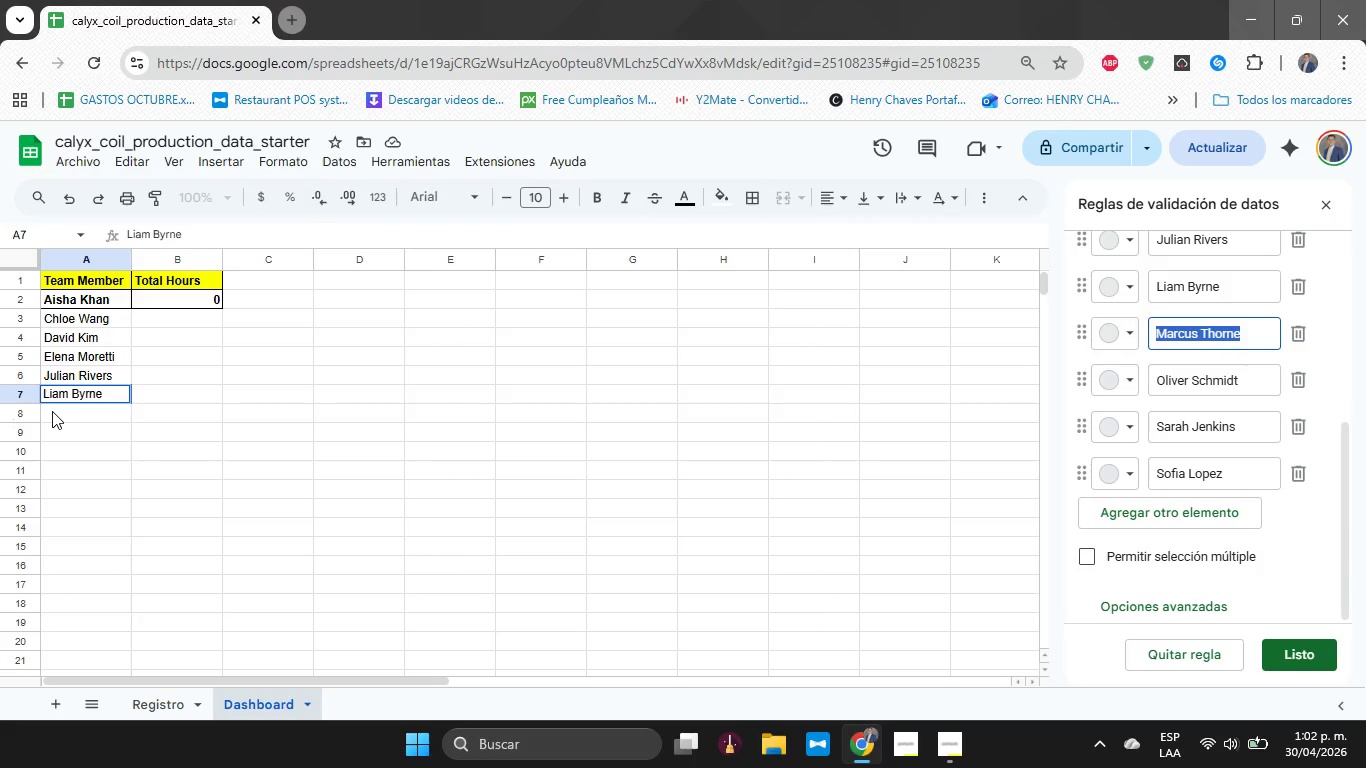 
double_click([52, 411])
 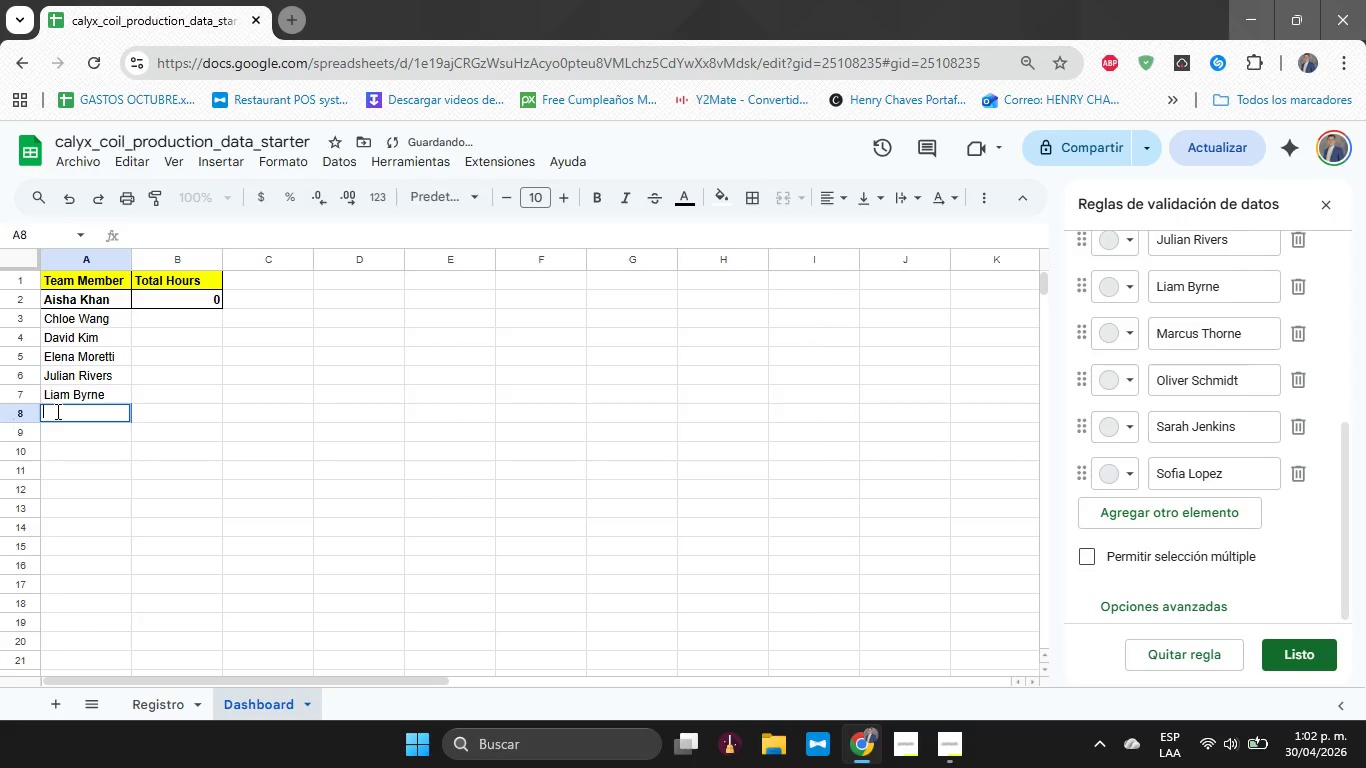 
key(Control+V)
 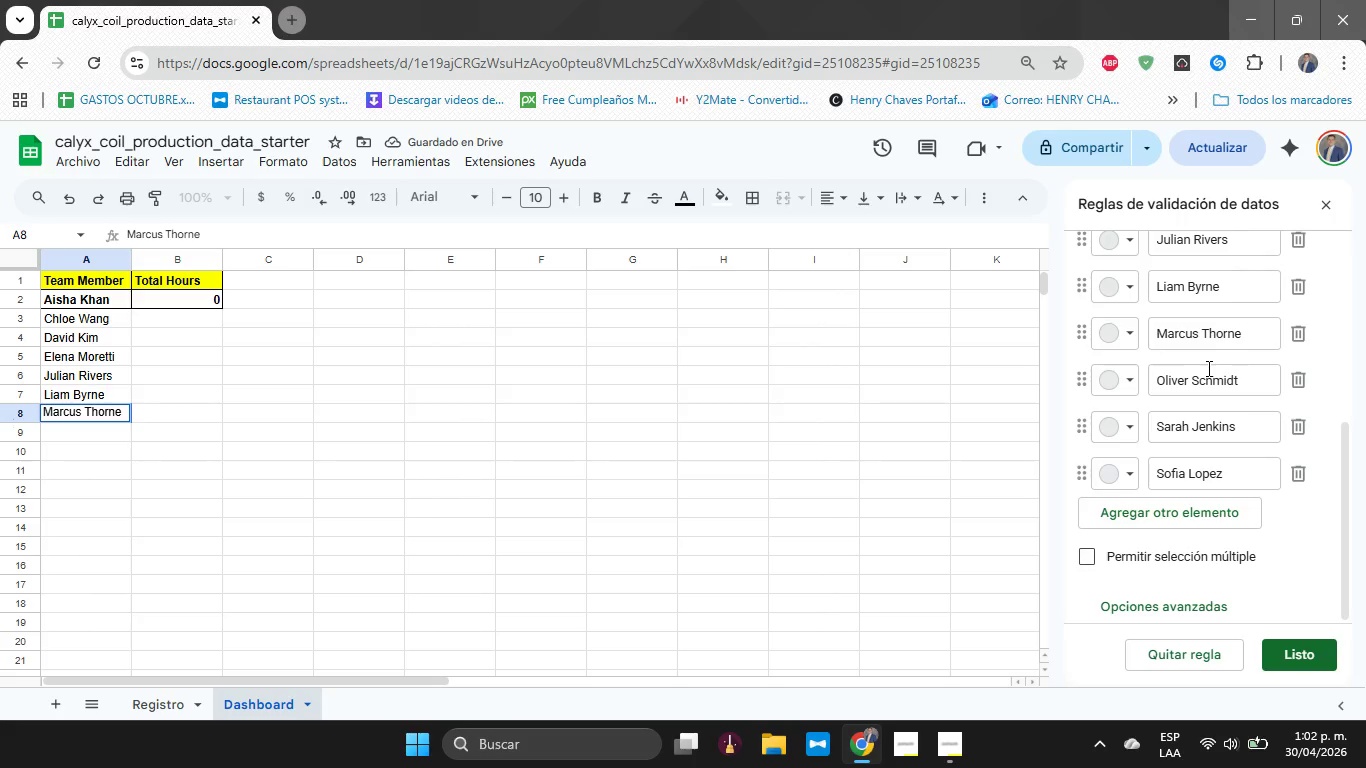 
double_click([1210, 378])
 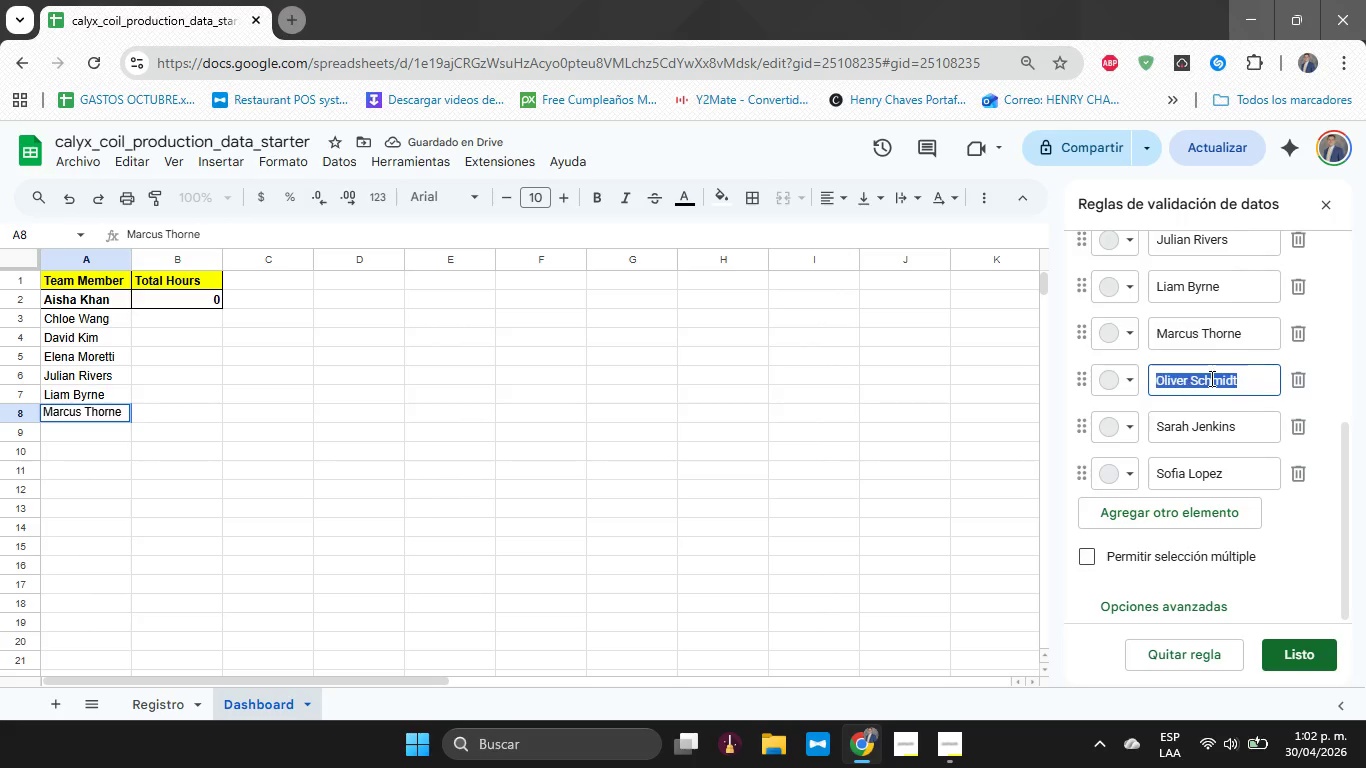 
triple_click([1210, 378])
 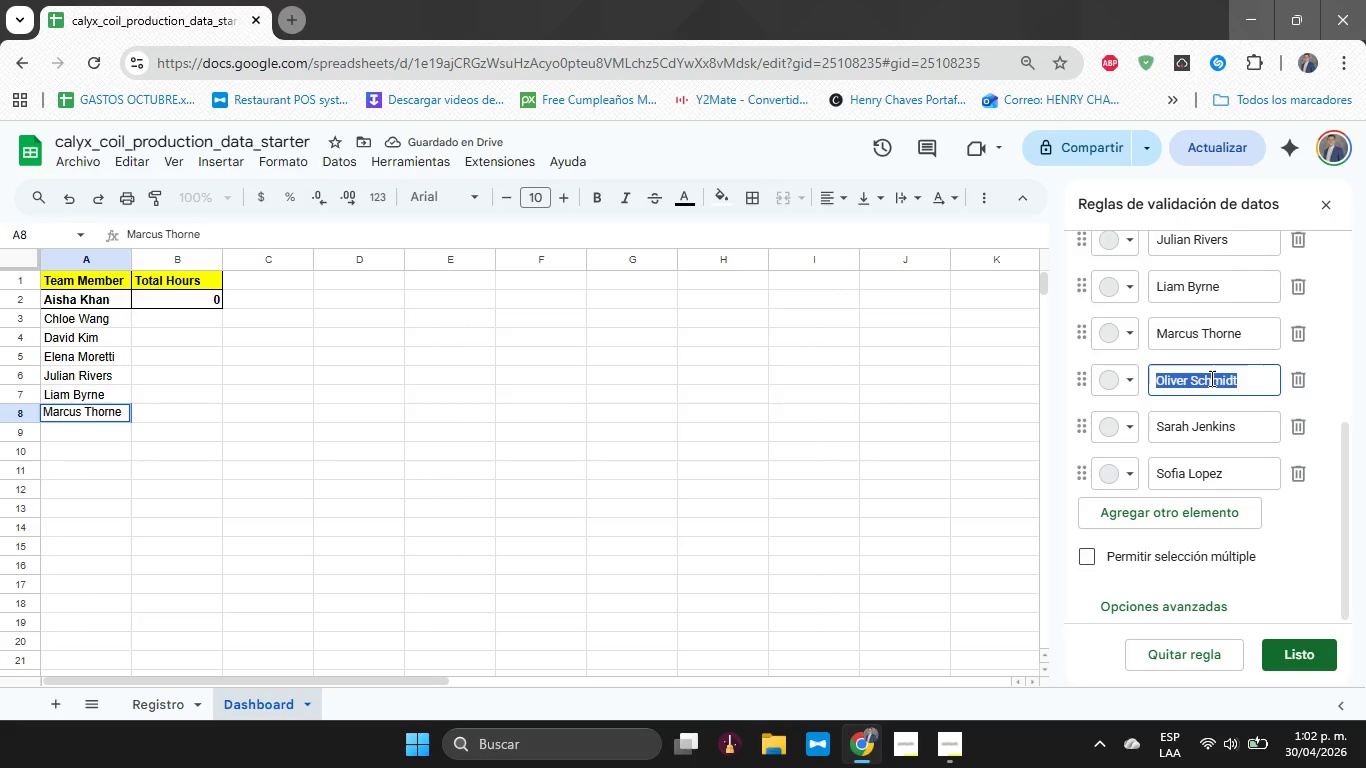 
key(Control+C)
 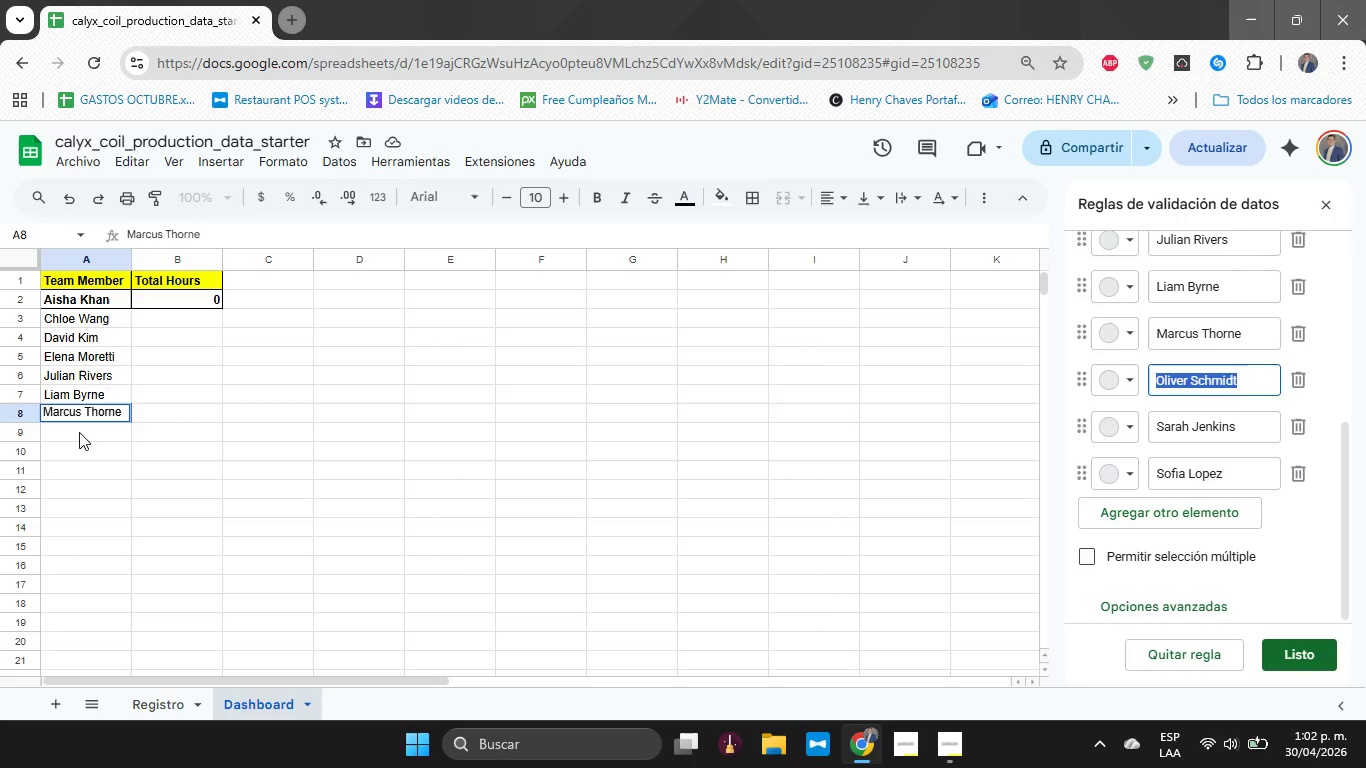 
double_click([78, 431])
 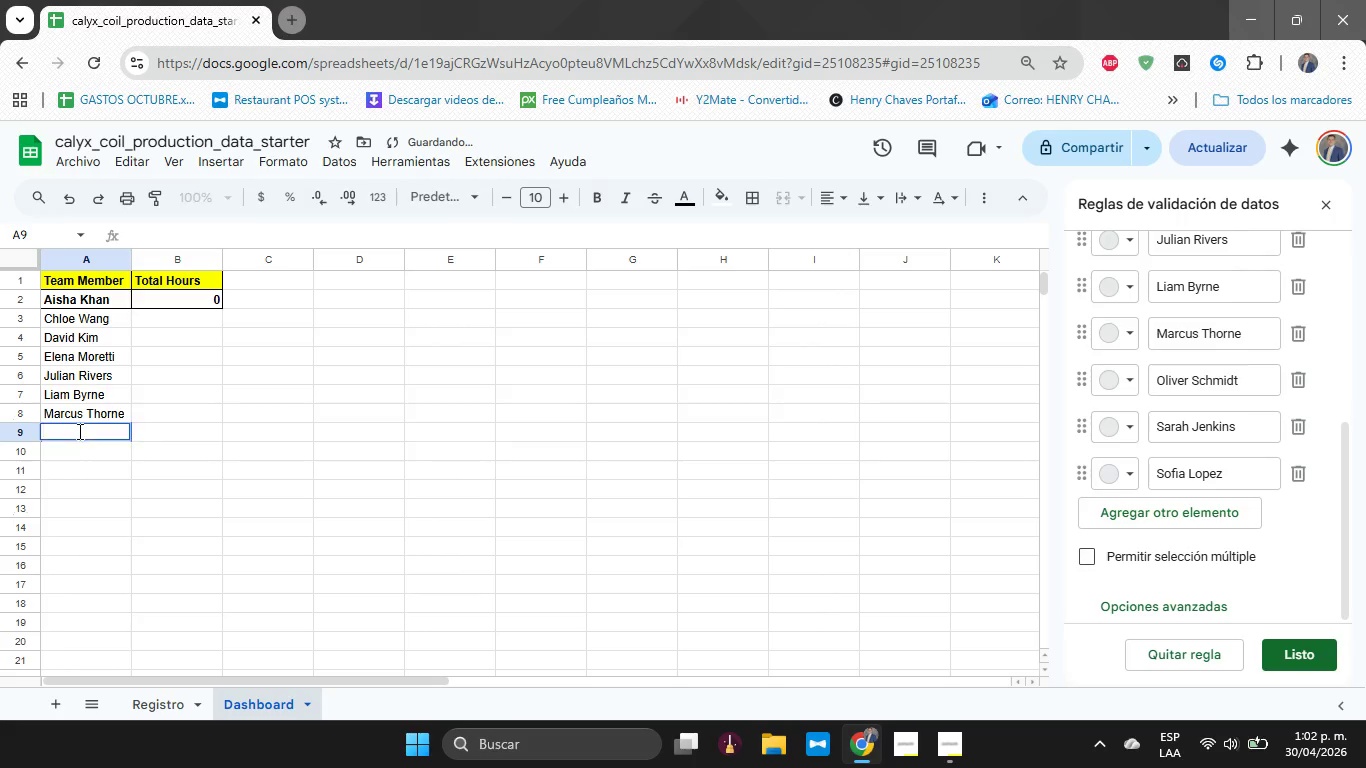 
triple_click([78, 431])
 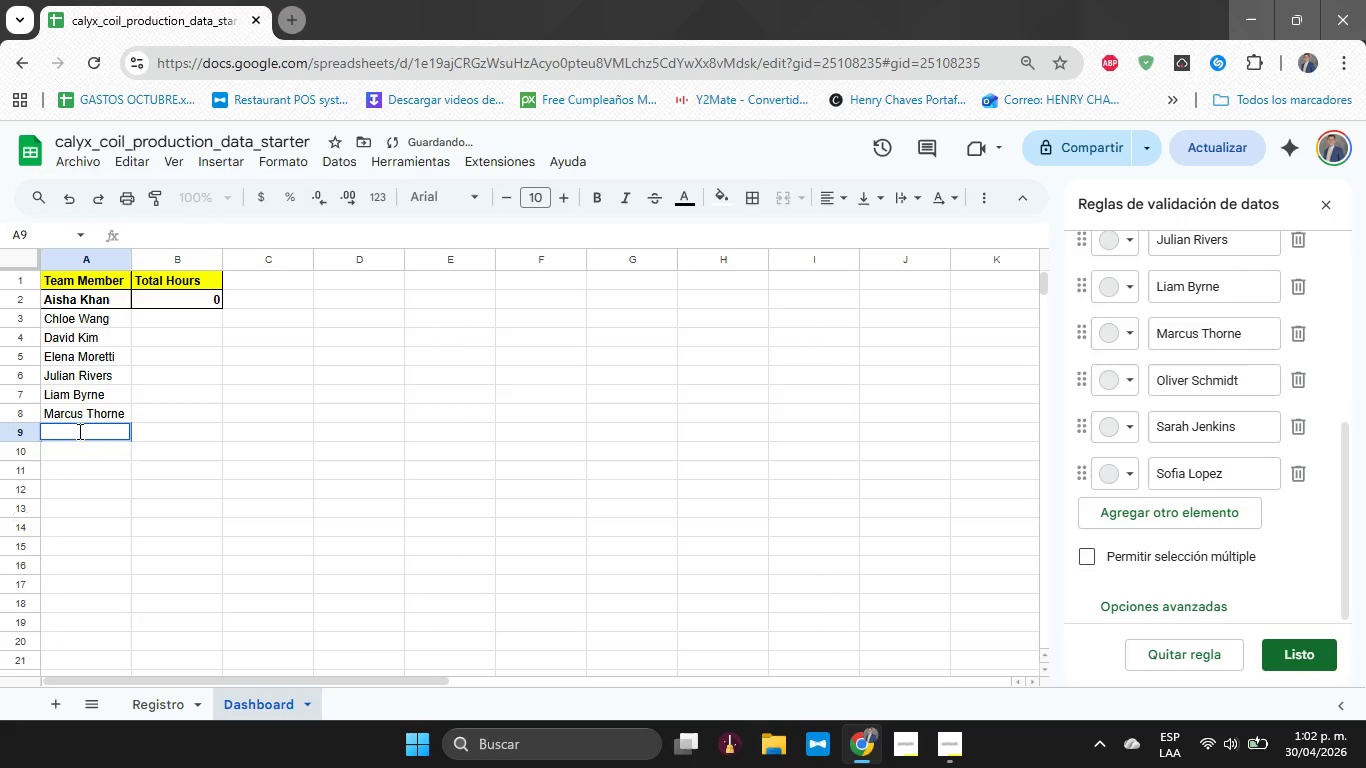 
left_click([78, 431])
 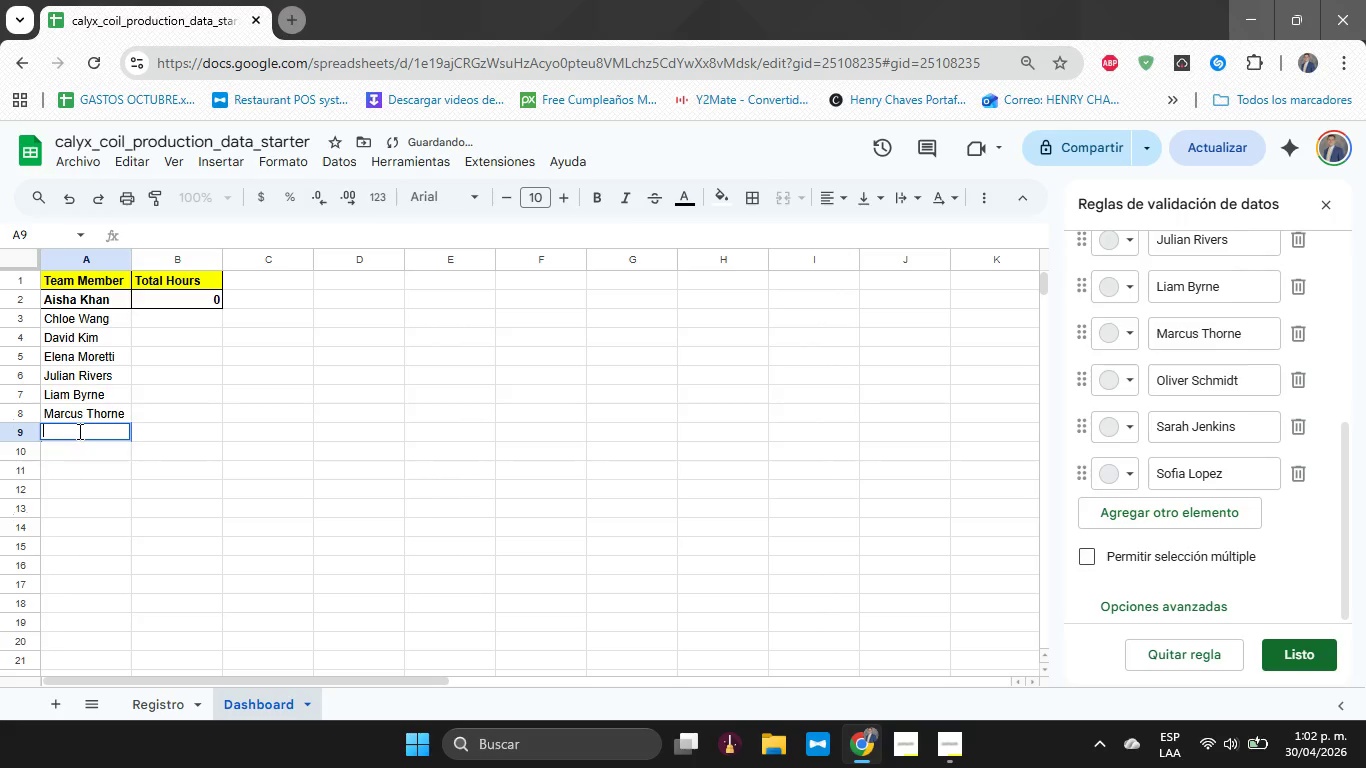 
key(Control+V)
 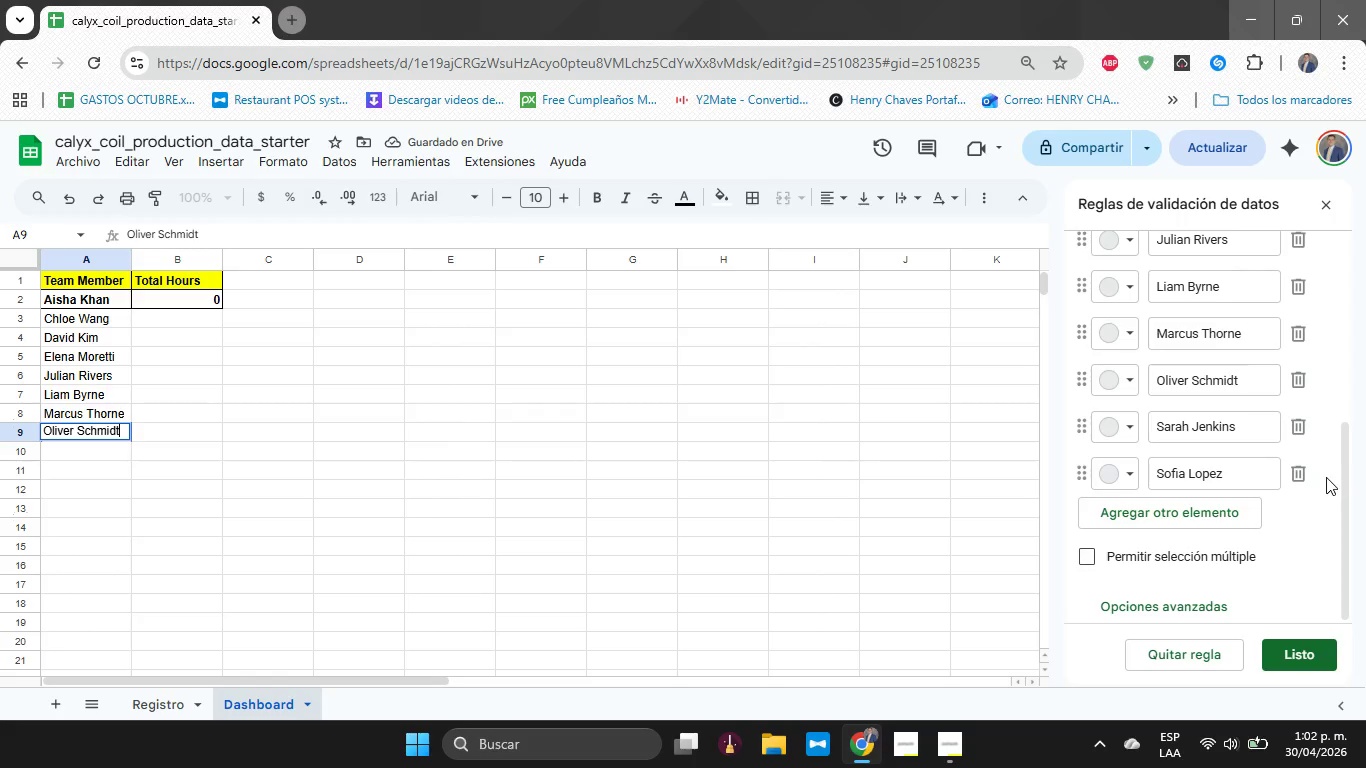 
double_click([1255, 433])
 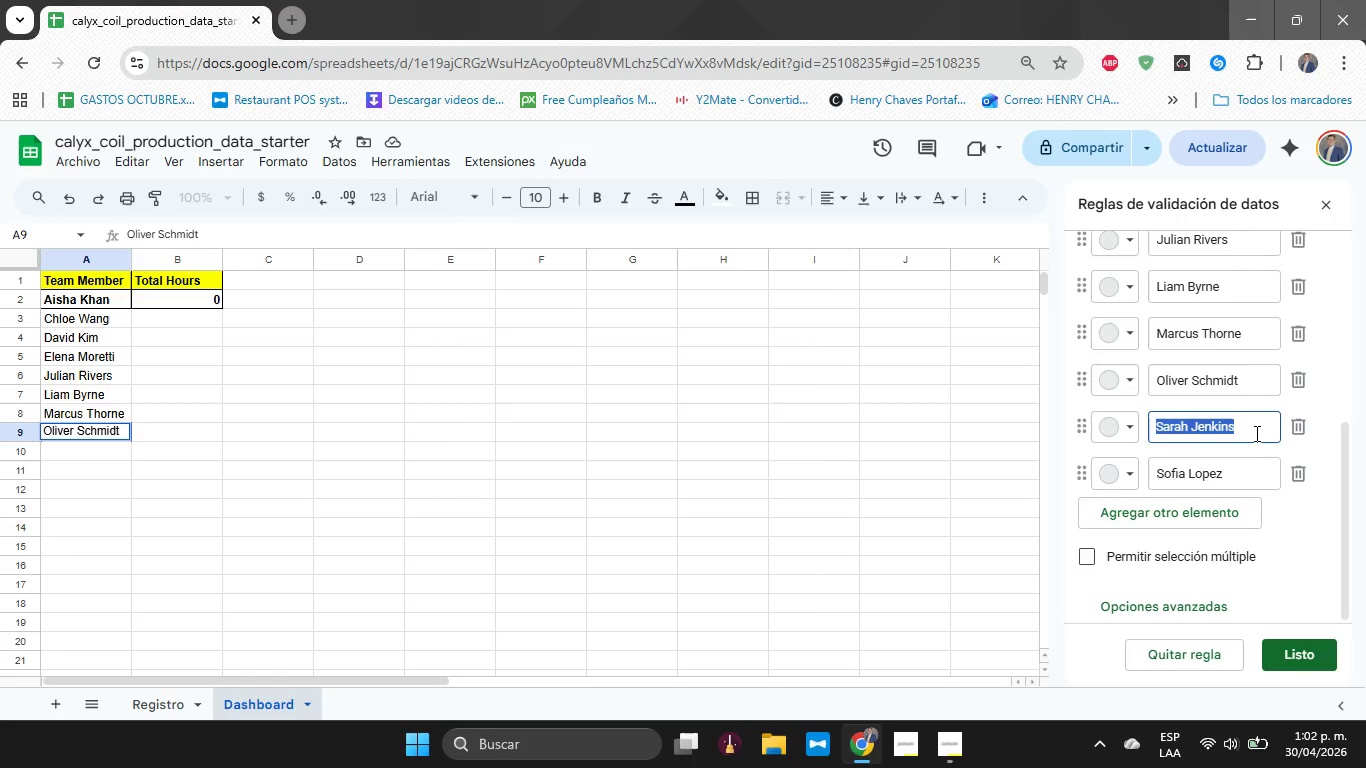 
triple_click([1255, 433])
 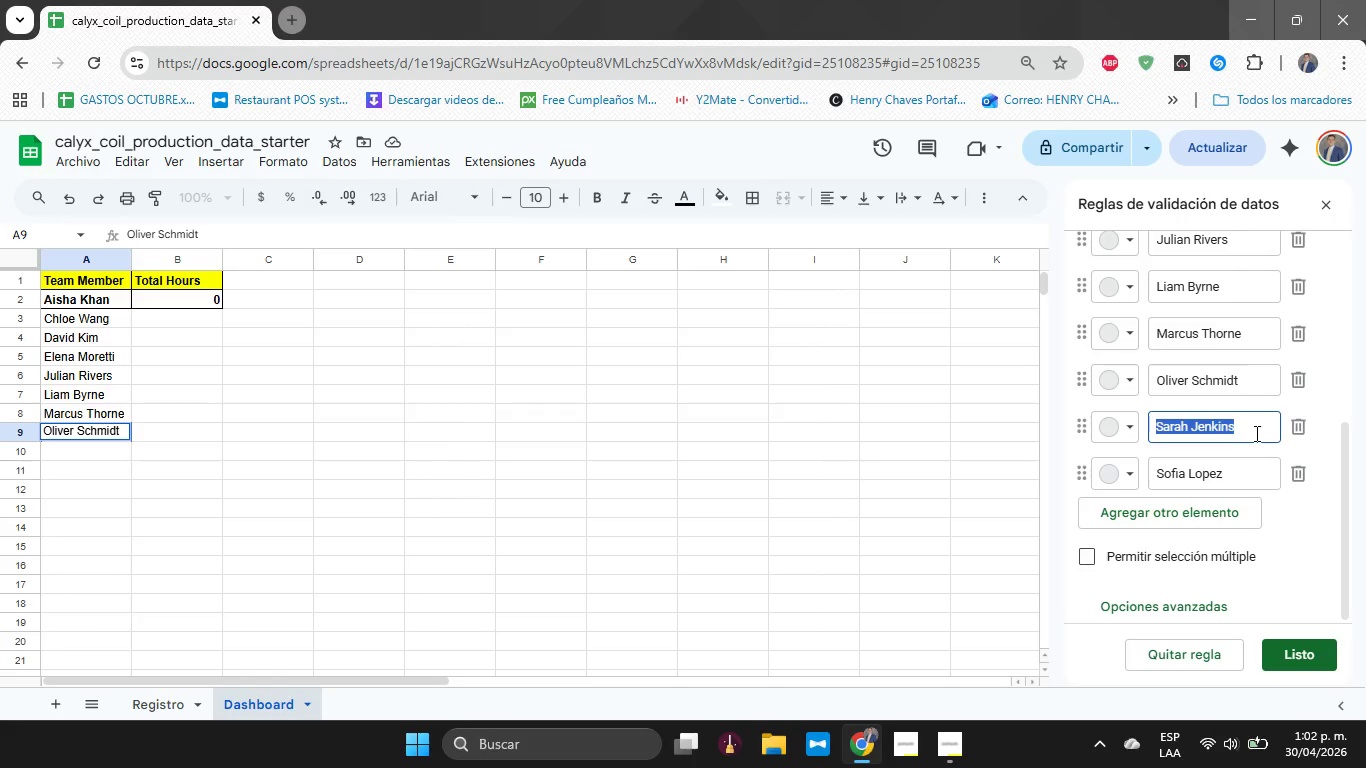 
key(Control+C)
 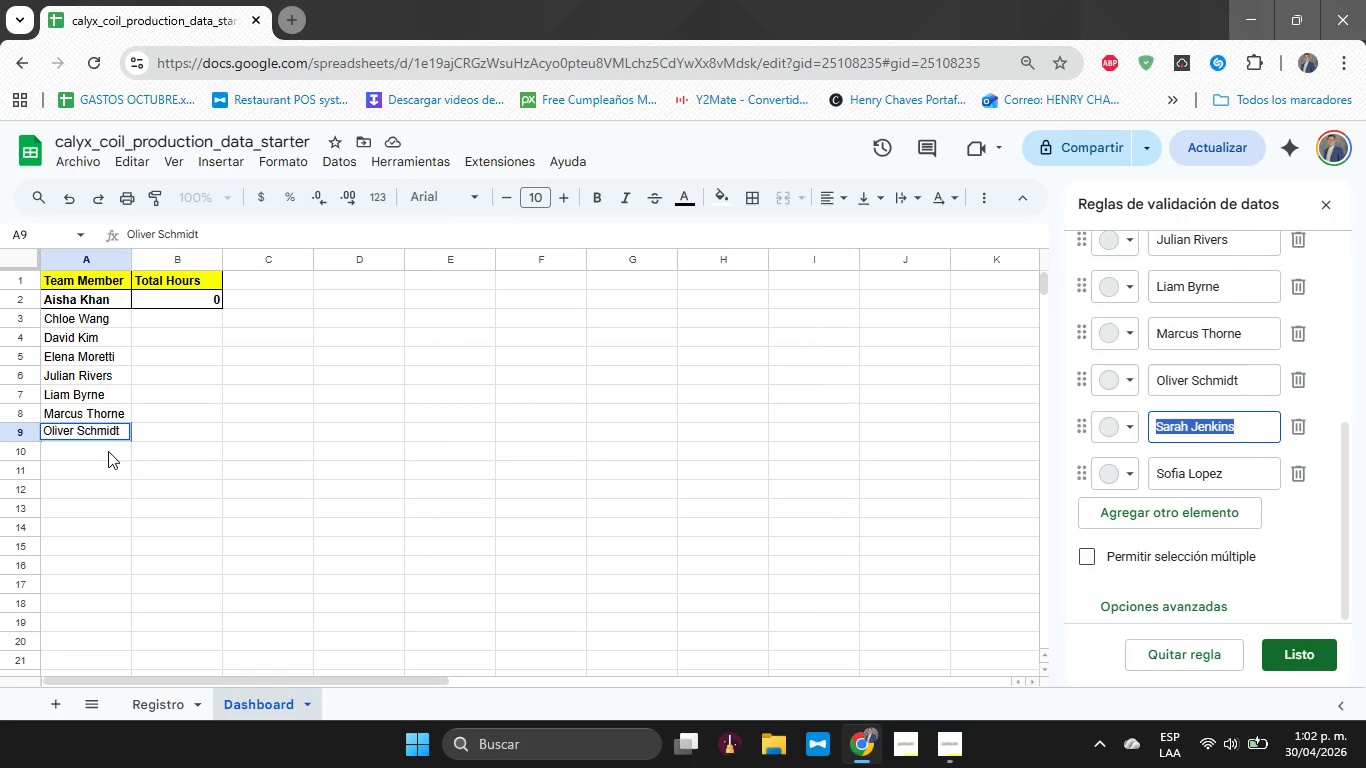 
double_click([108, 451])
 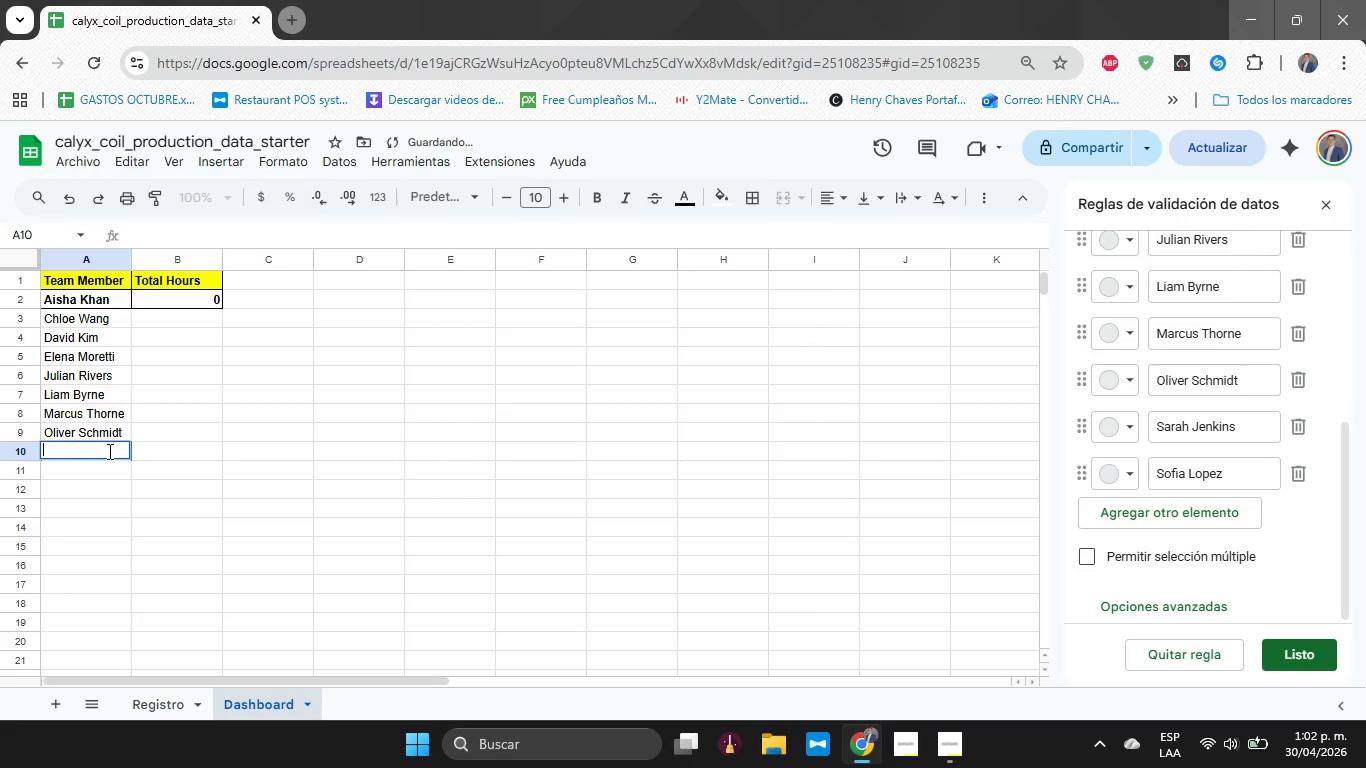 
key(Control+V)
 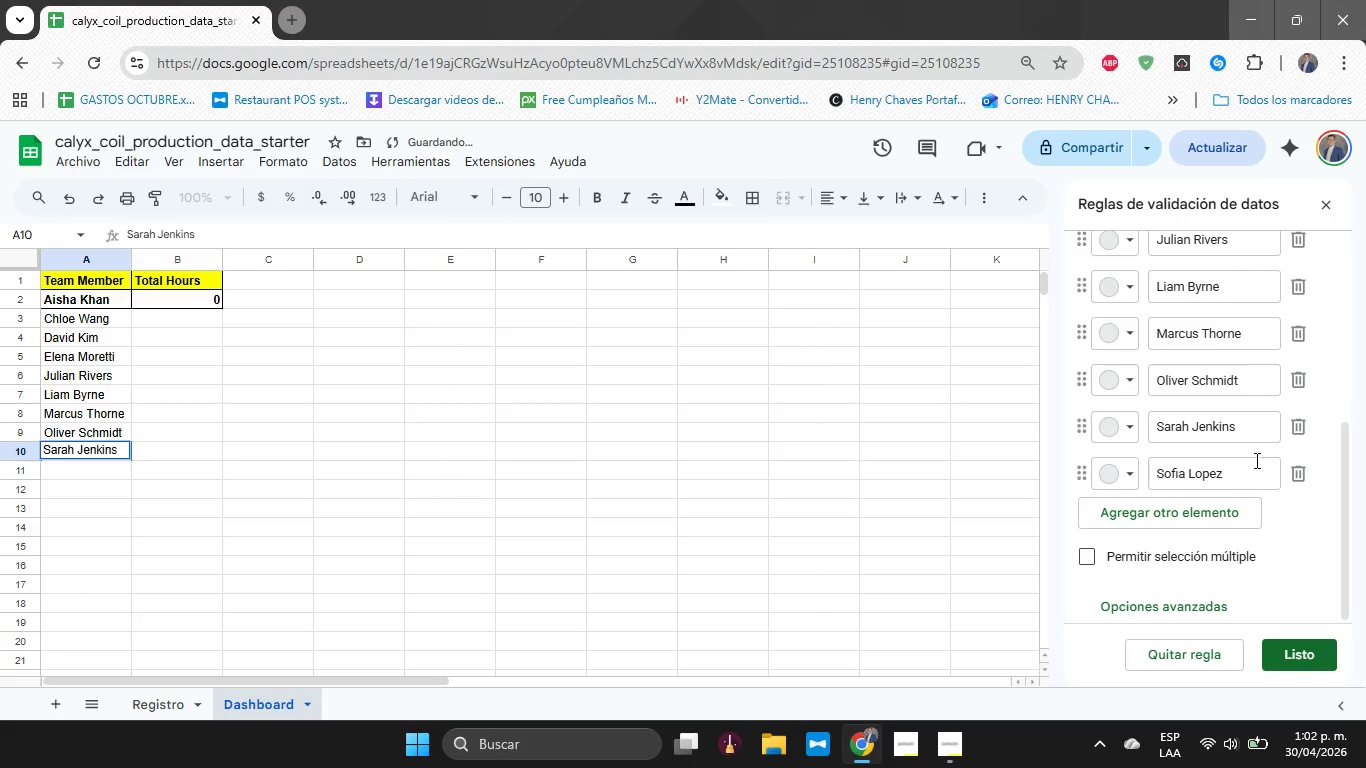 
double_click([1248, 472])
 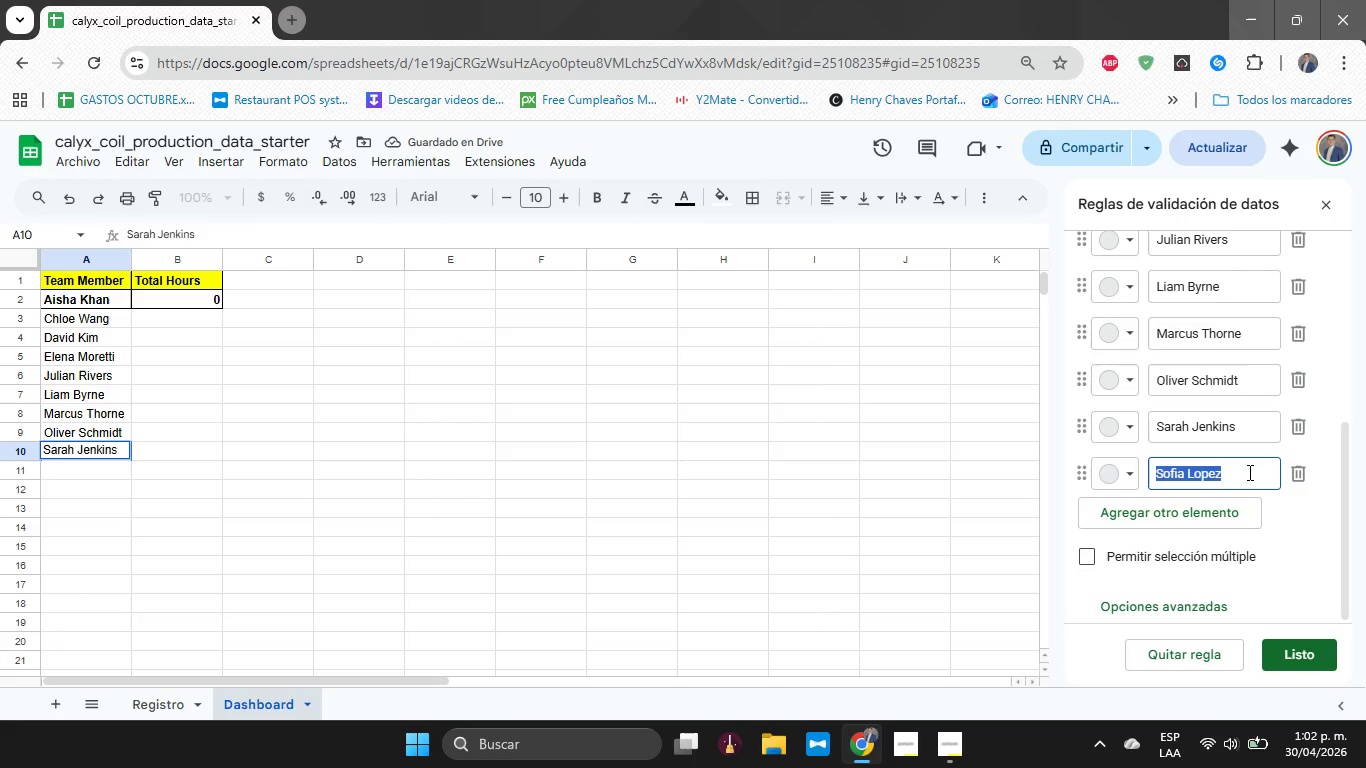 
triple_click([1248, 472])
 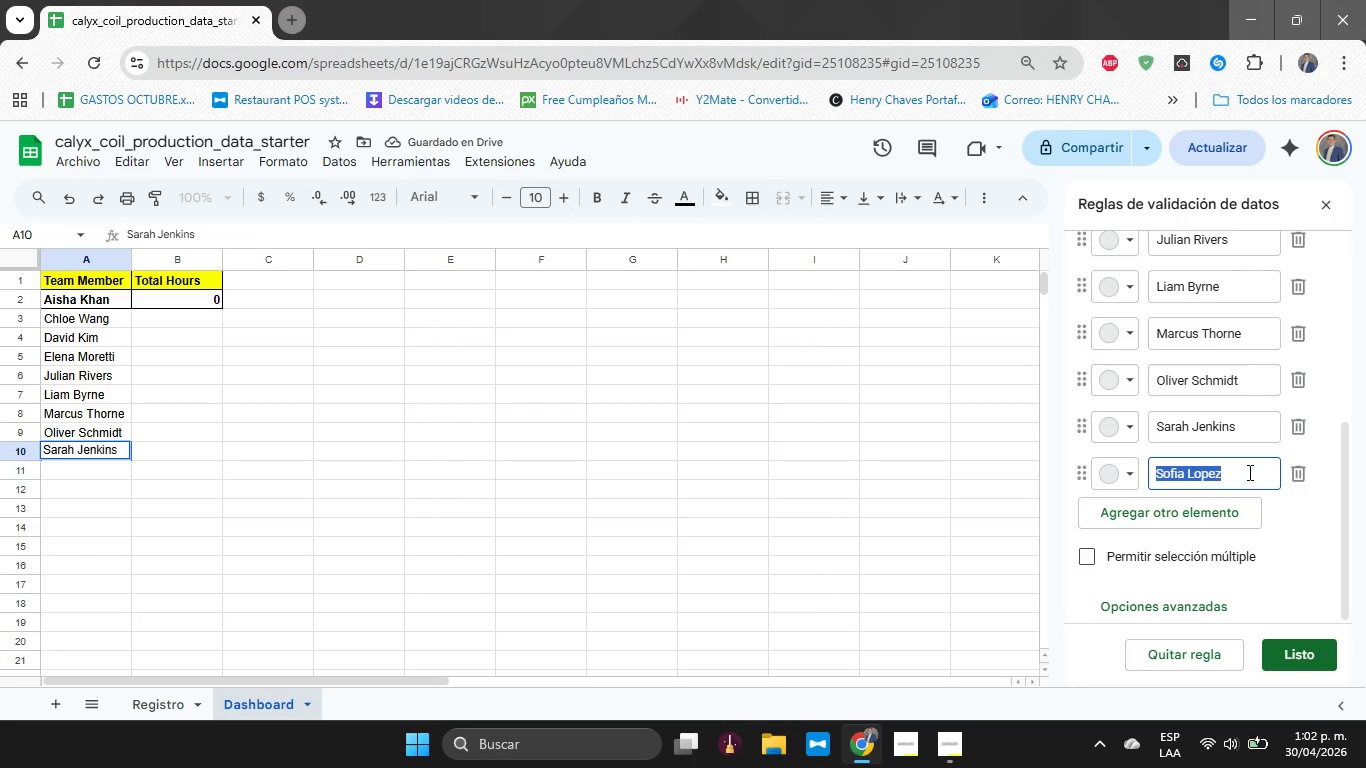 
key(Control+C)
 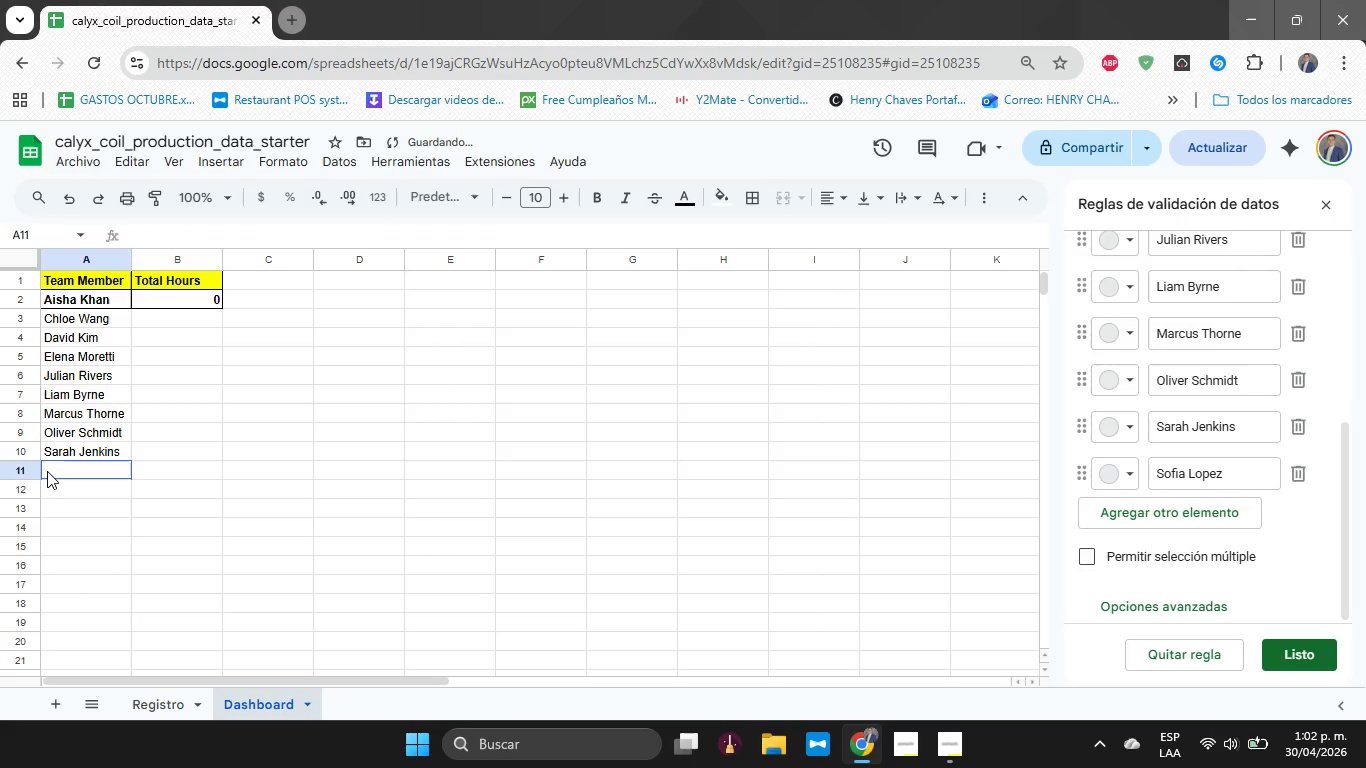 
double_click([47, 471])
 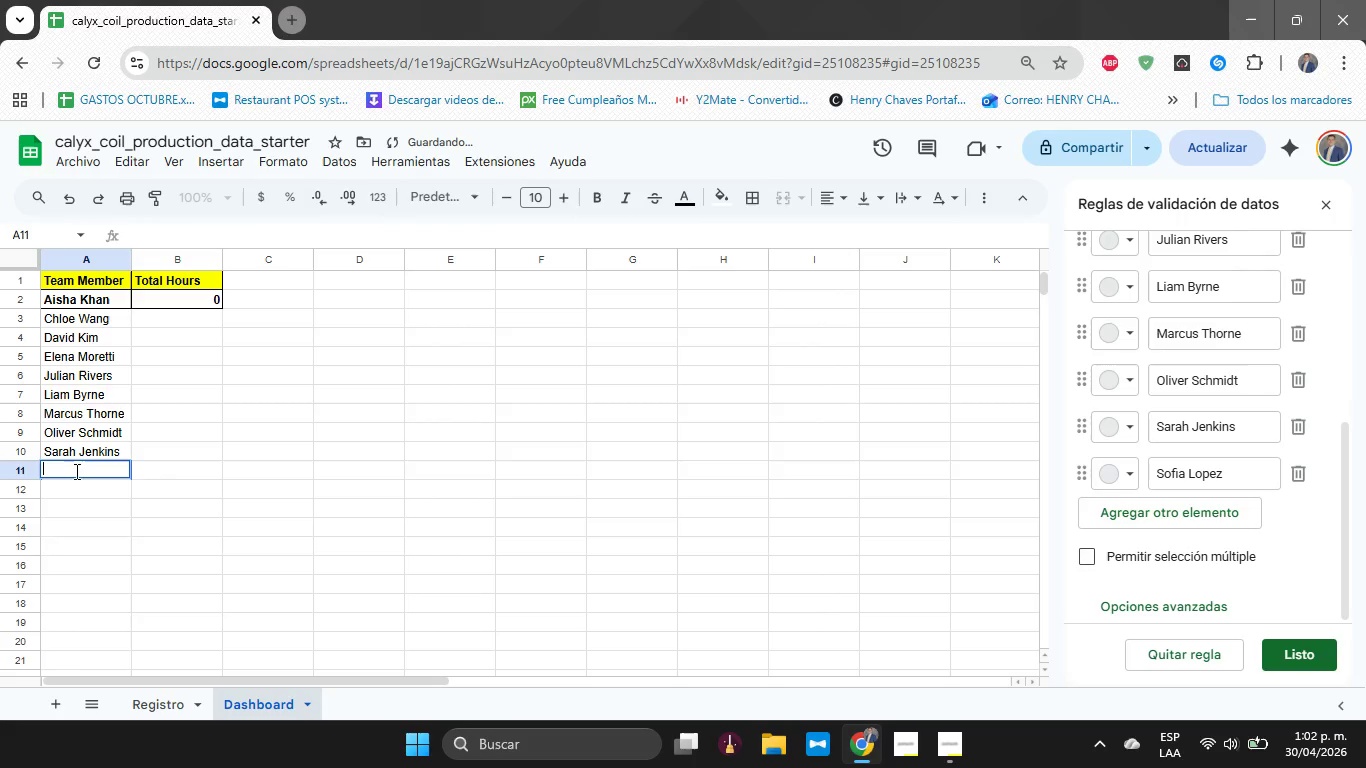 
key(Control+V)
 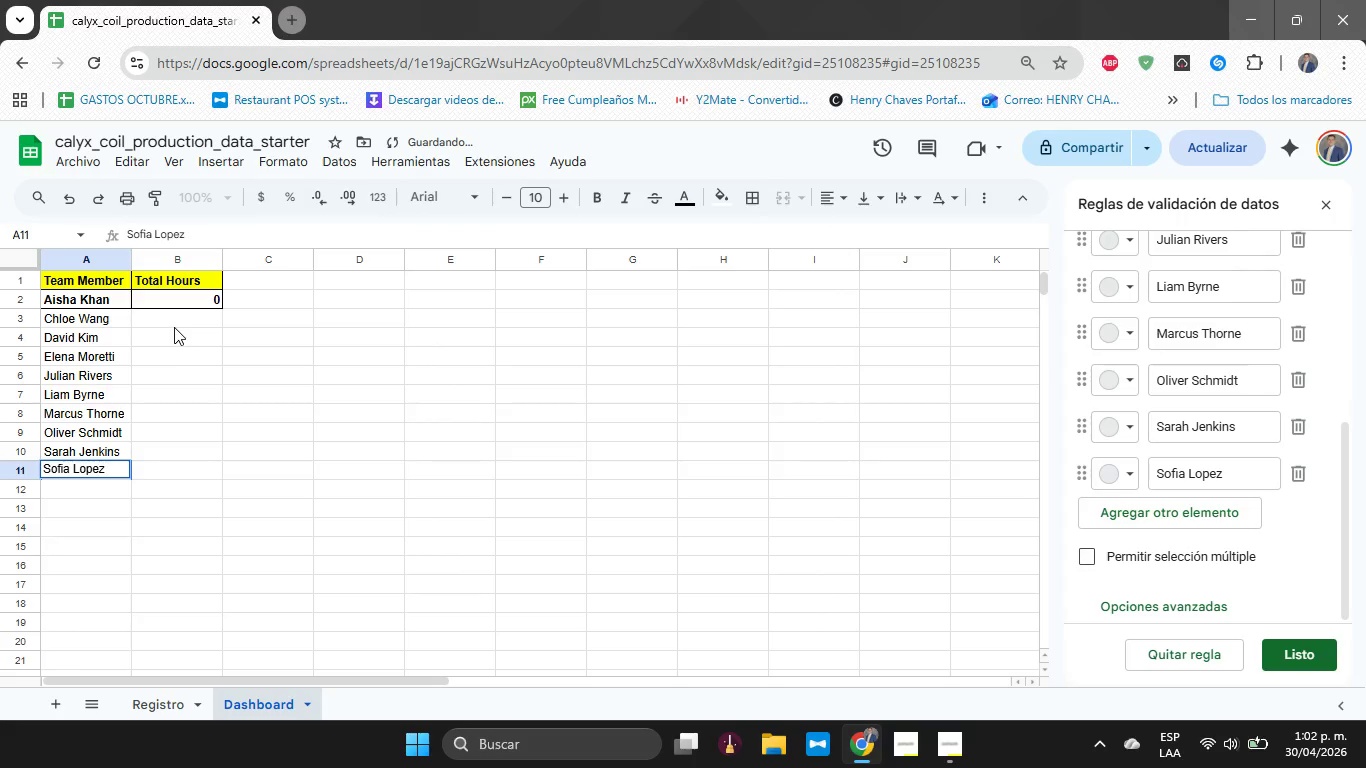 
left_click_drag(start_coordinate=[175, 319], to_coordinate=[83, 473])
 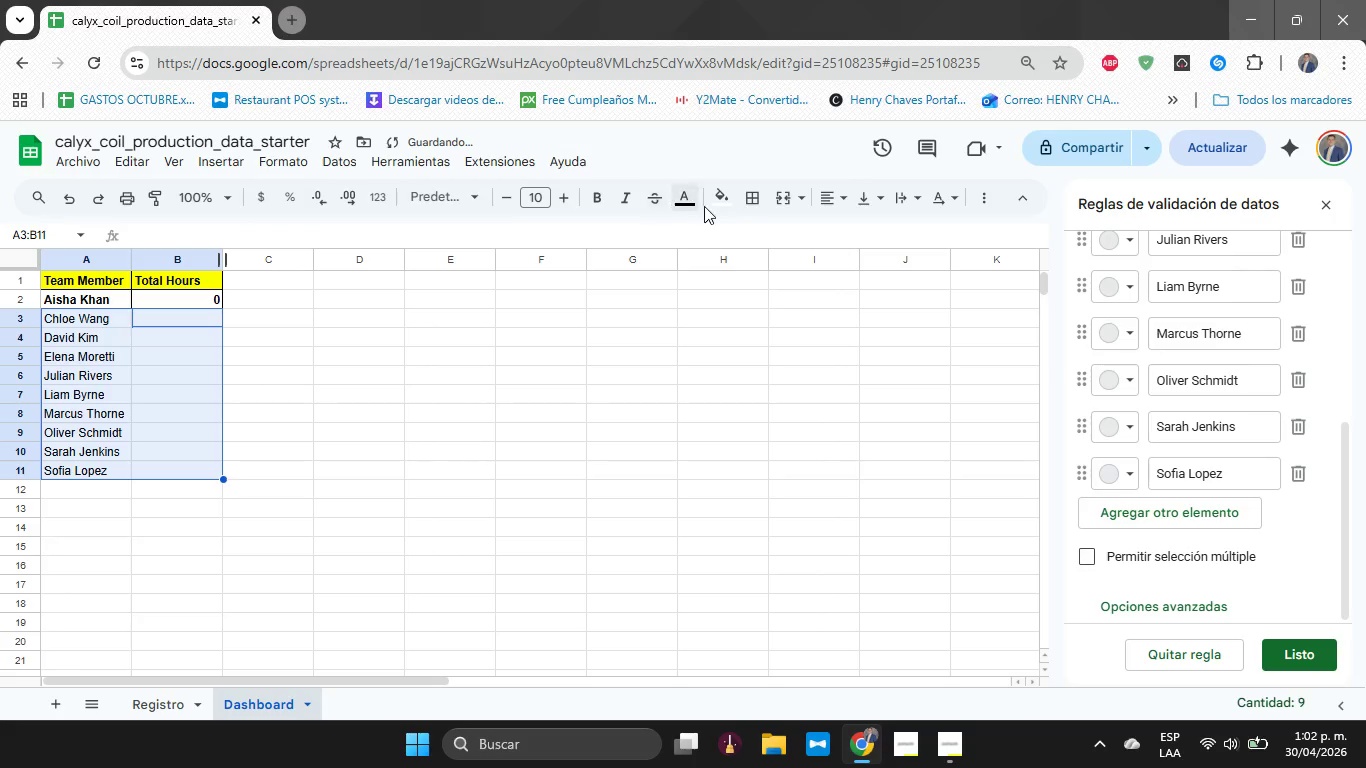 
left_click([743, 201])
 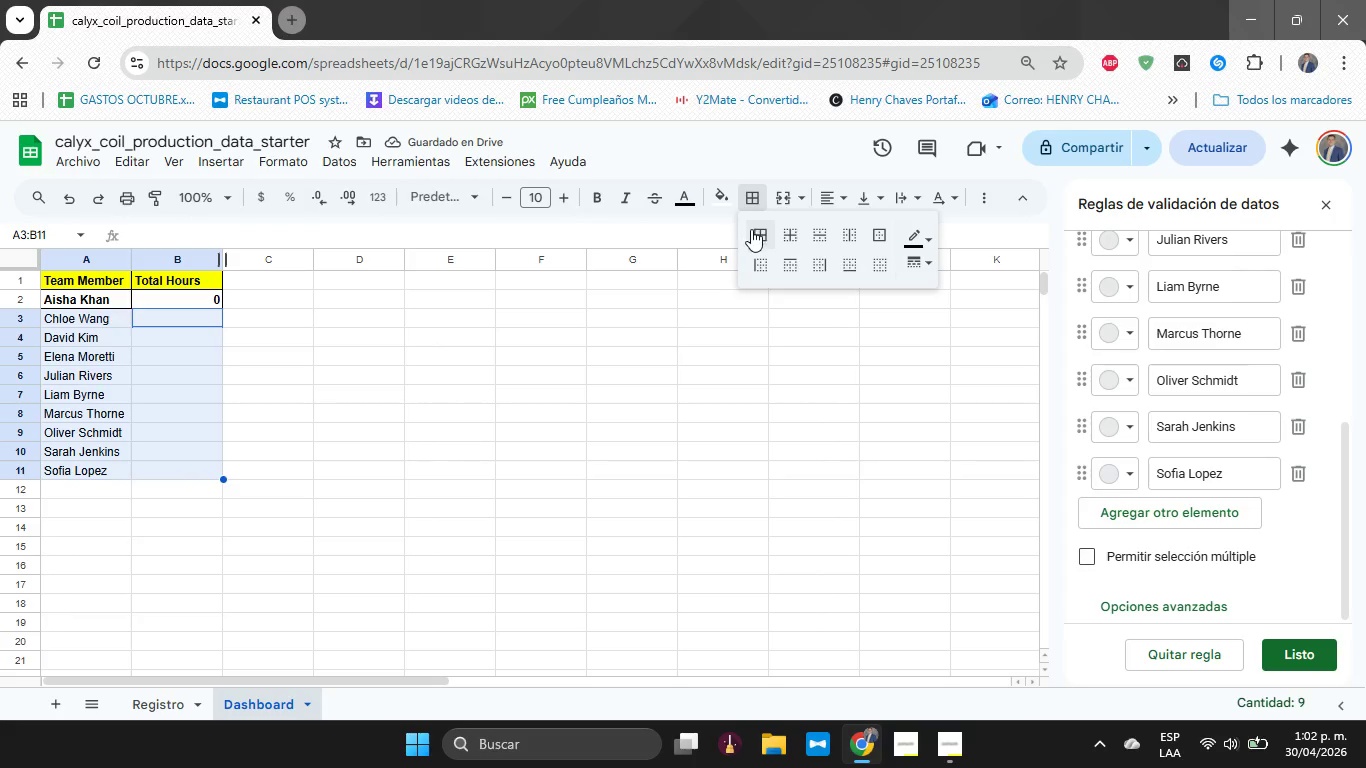 
left_click([751, 229])
 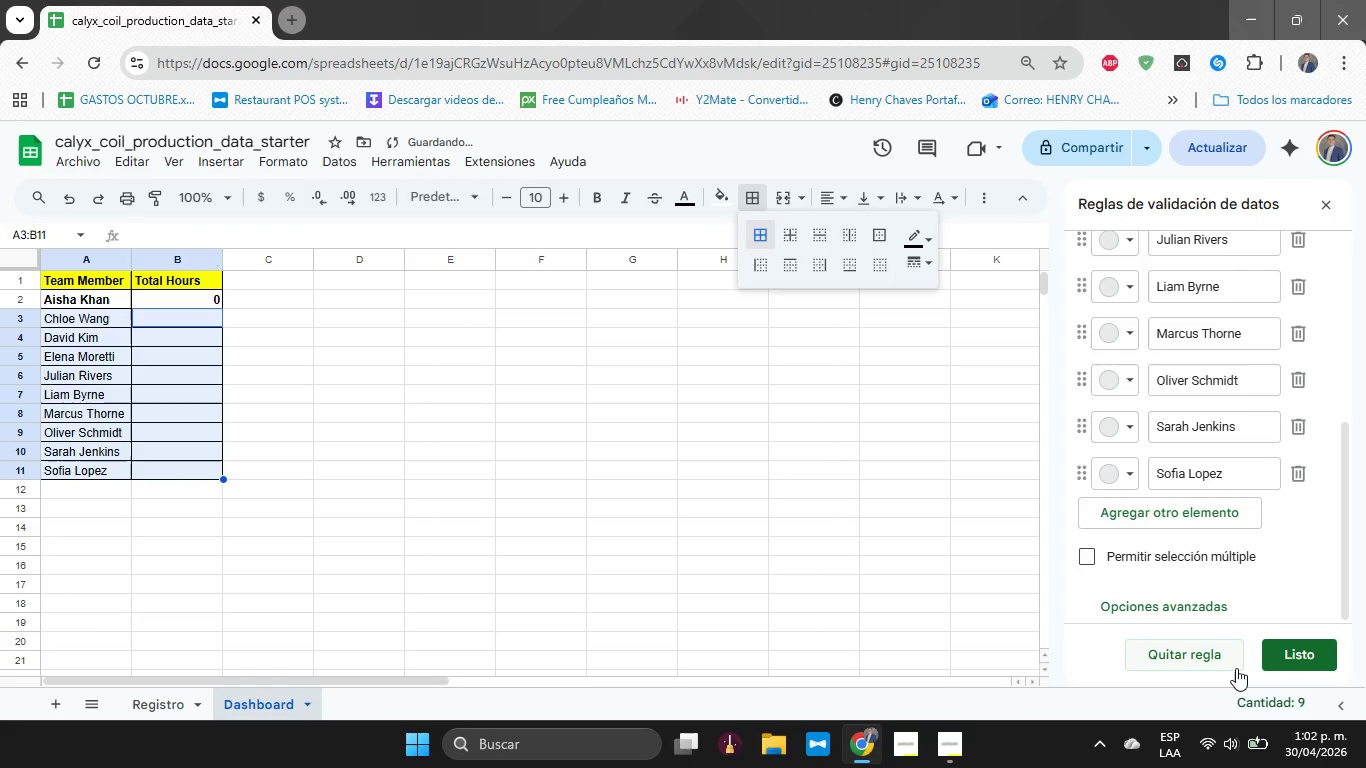 
left_click([1224, 664])
 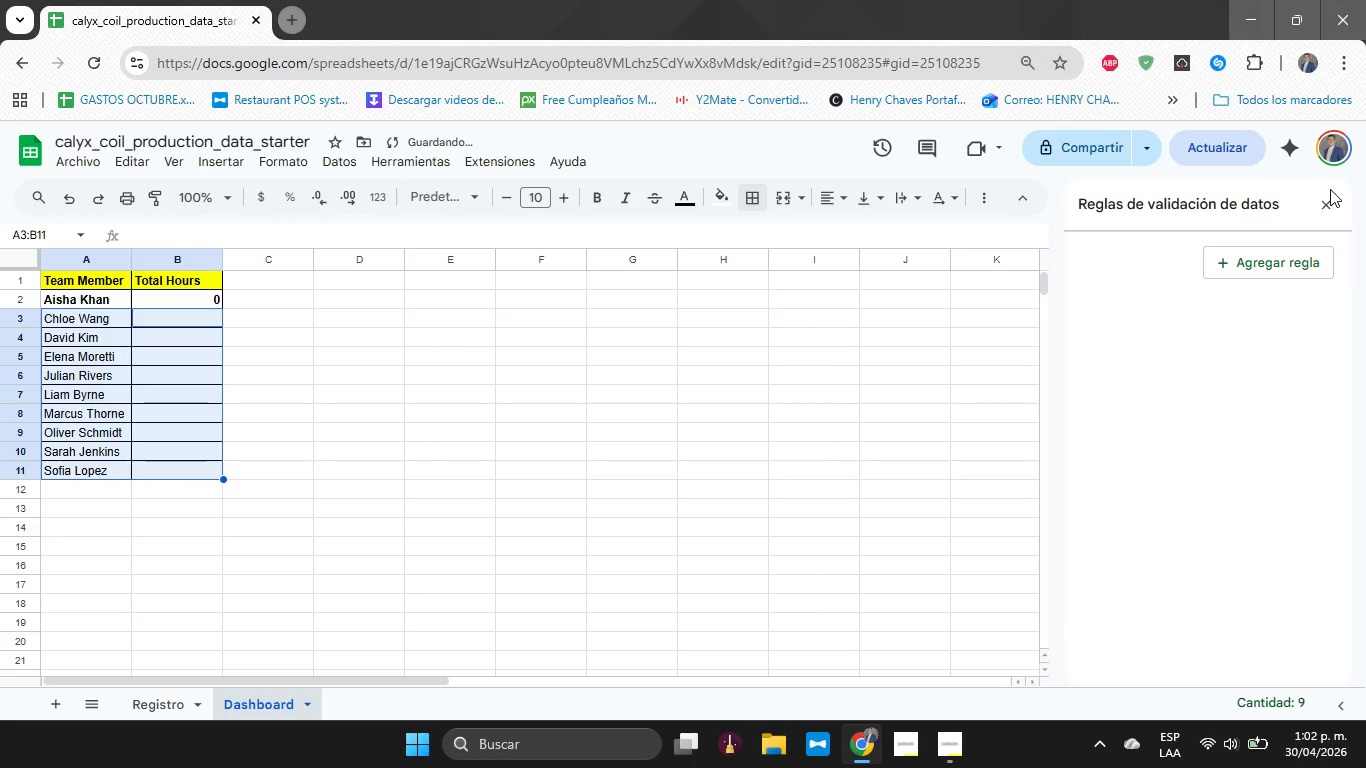 
double_click([1330, 204])
 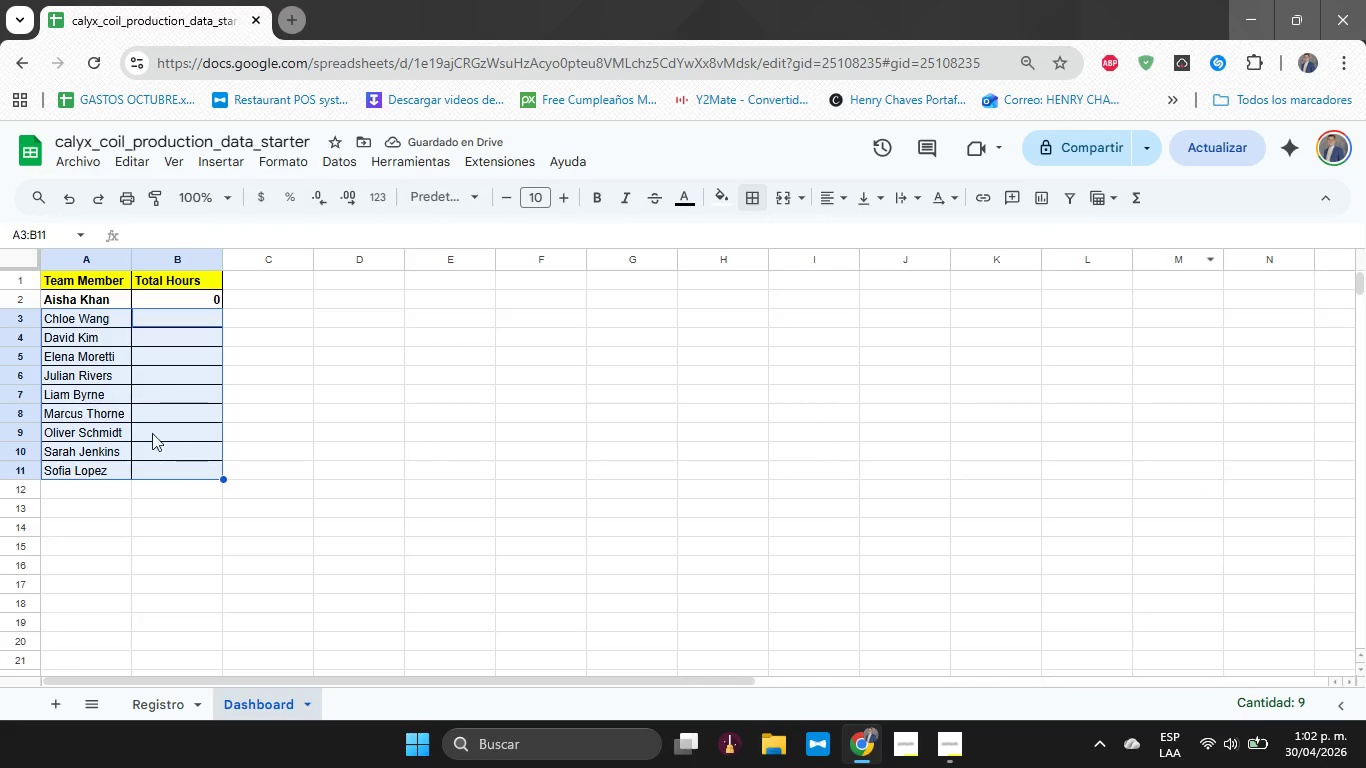 
left_click([154, 376])
 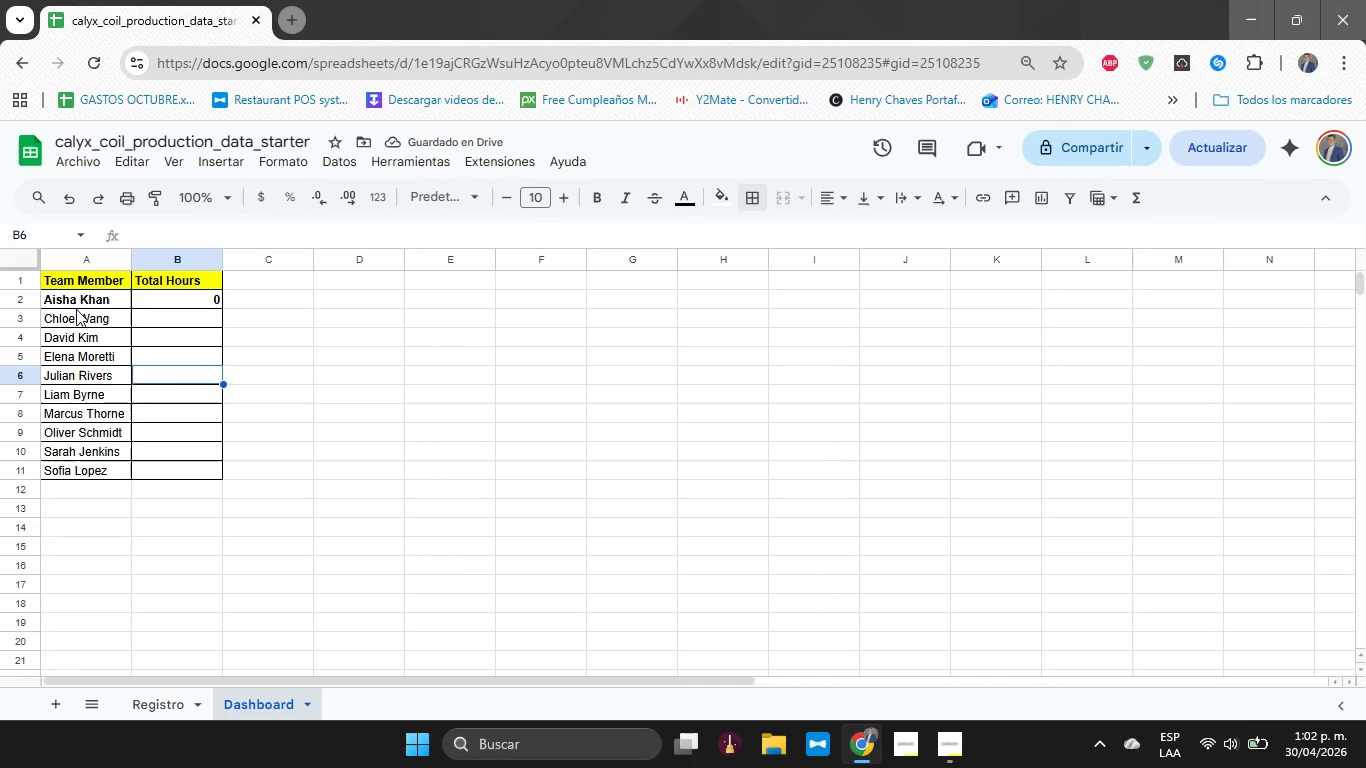 
left_click_drag(start_coordinate=[74, 304], to_coordinate=[99, 481])
 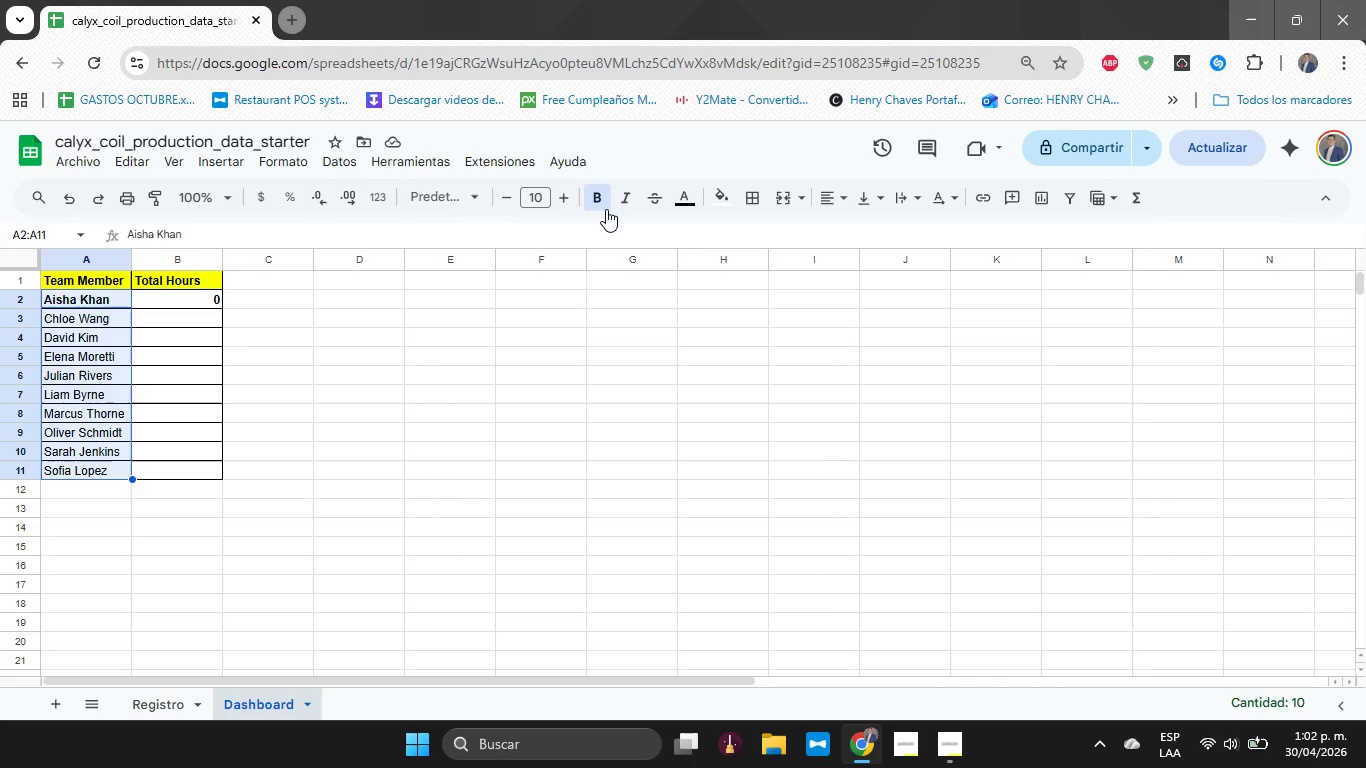 
double_click([606, 209])
 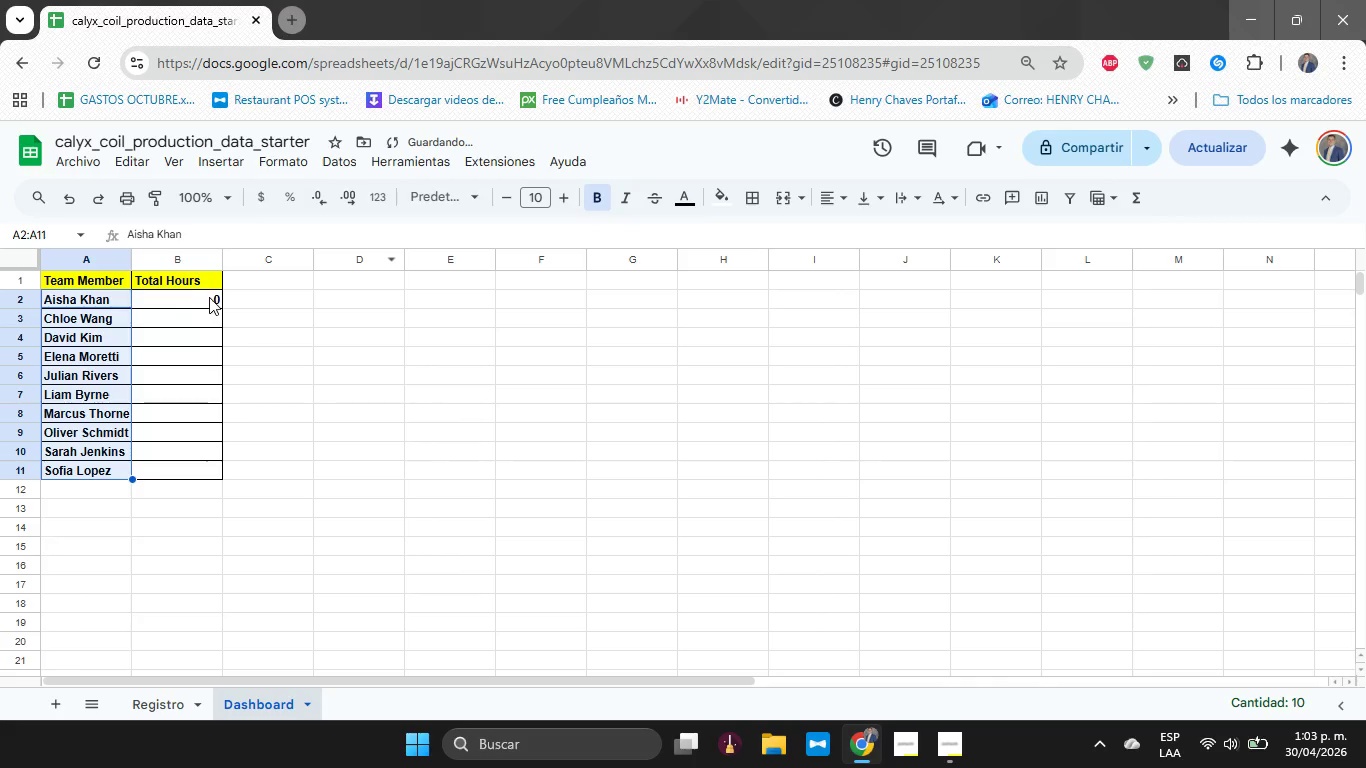 
left_click([206, 298])
 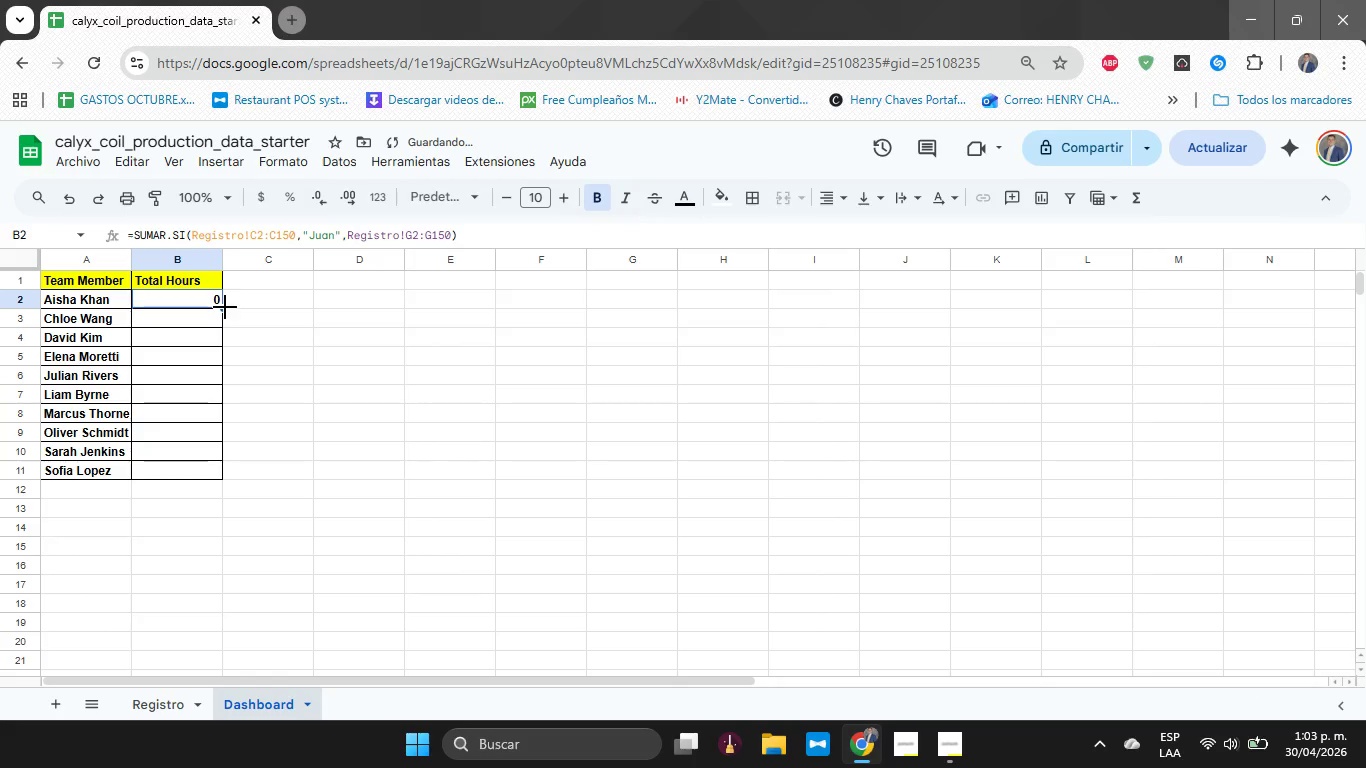 
left_click_drag(start_coordinate=[225, 308], to_coordinate=[222, 481])
 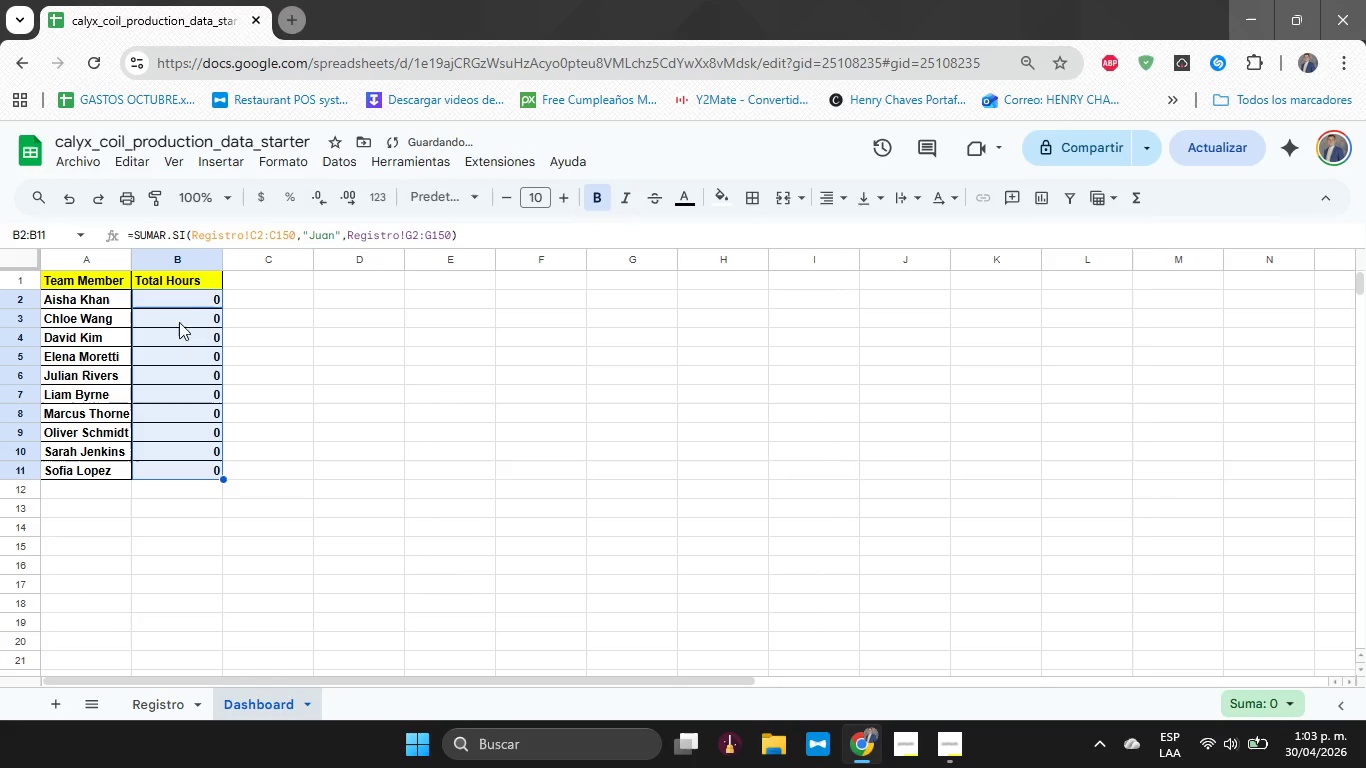 
left_click([183, 302])
 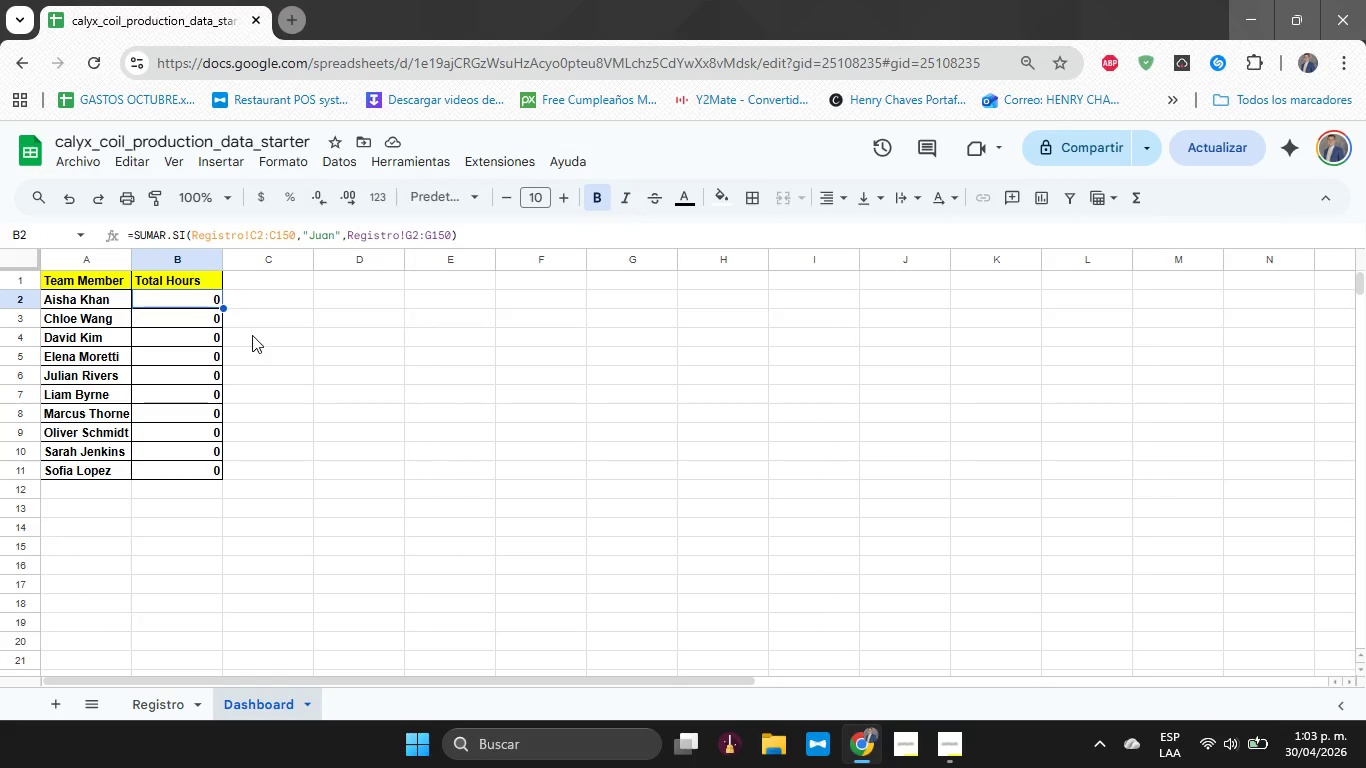 
wait(22.14)
 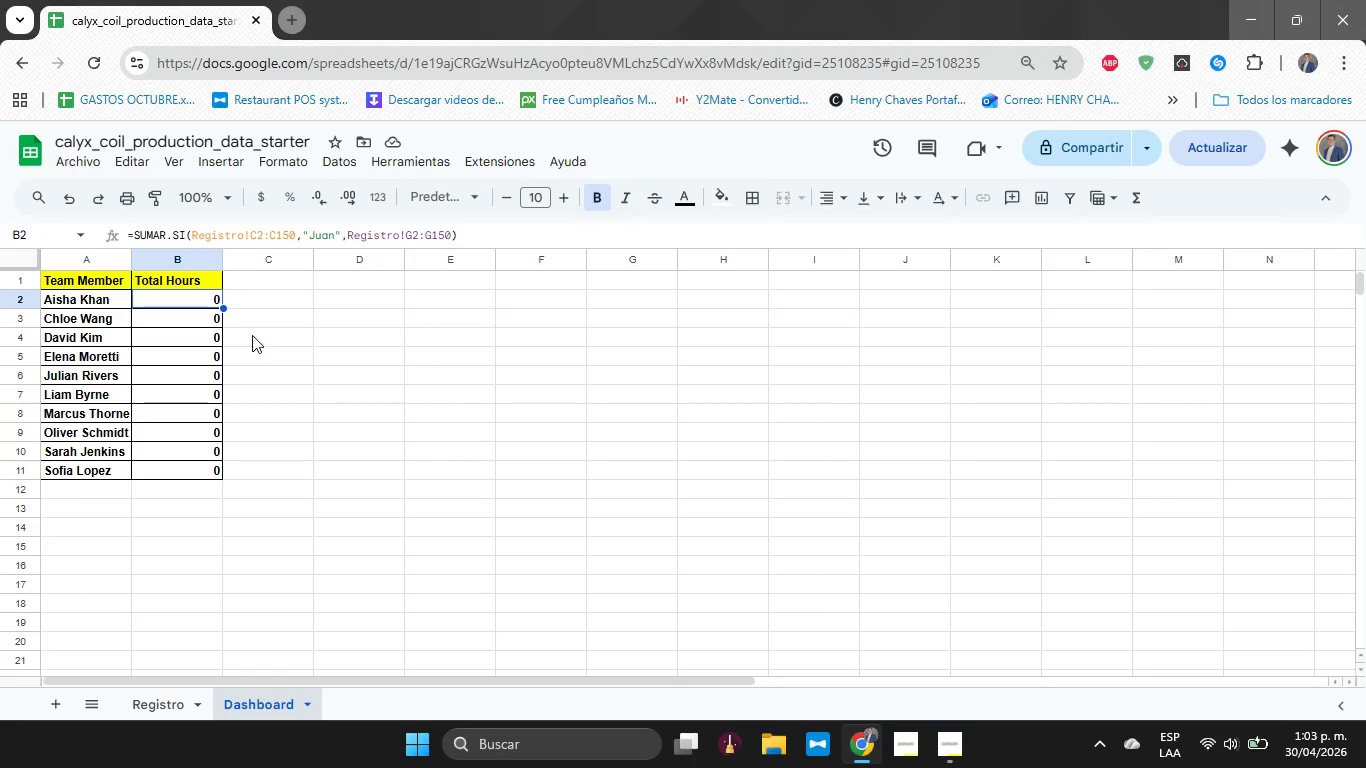 
left_click([418, 239])
 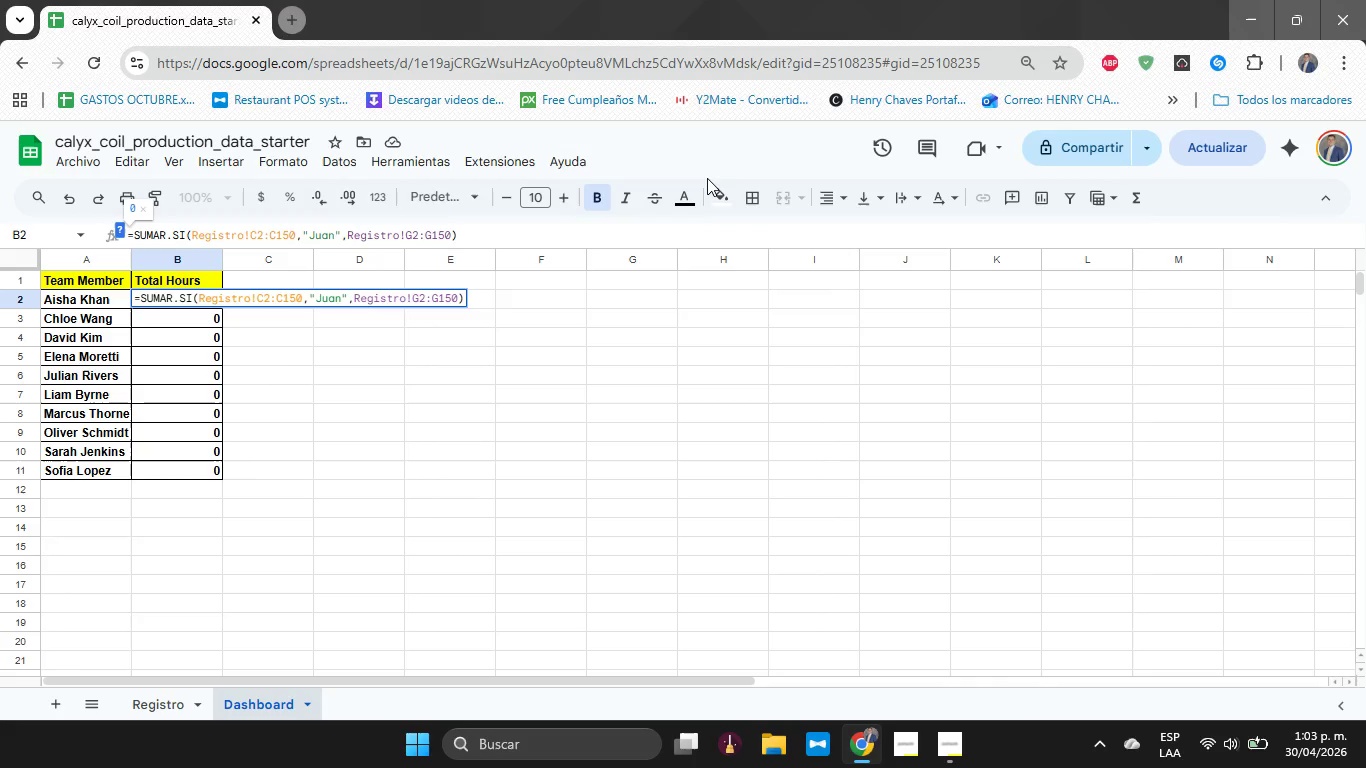 
key(ArrowLeft)
 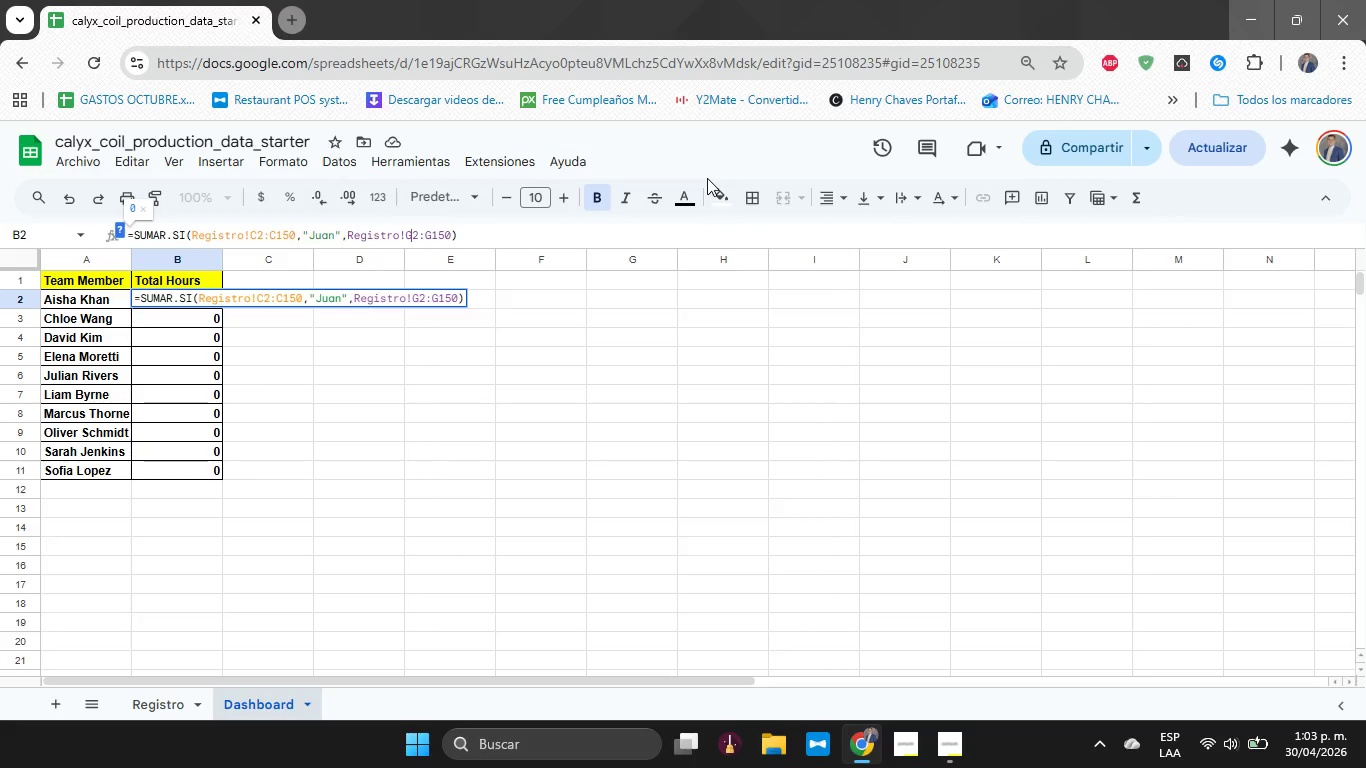 
key(CapsLock)
 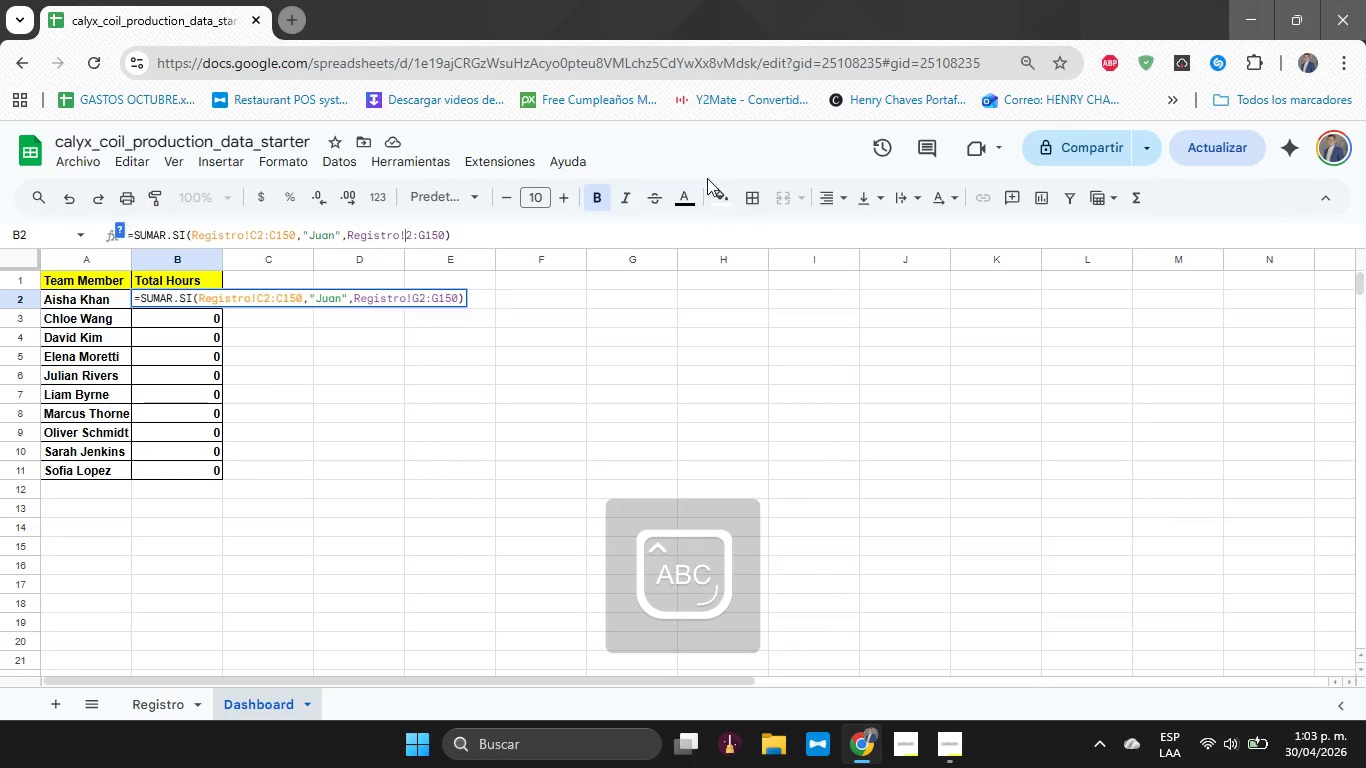 
key(Backspace)
 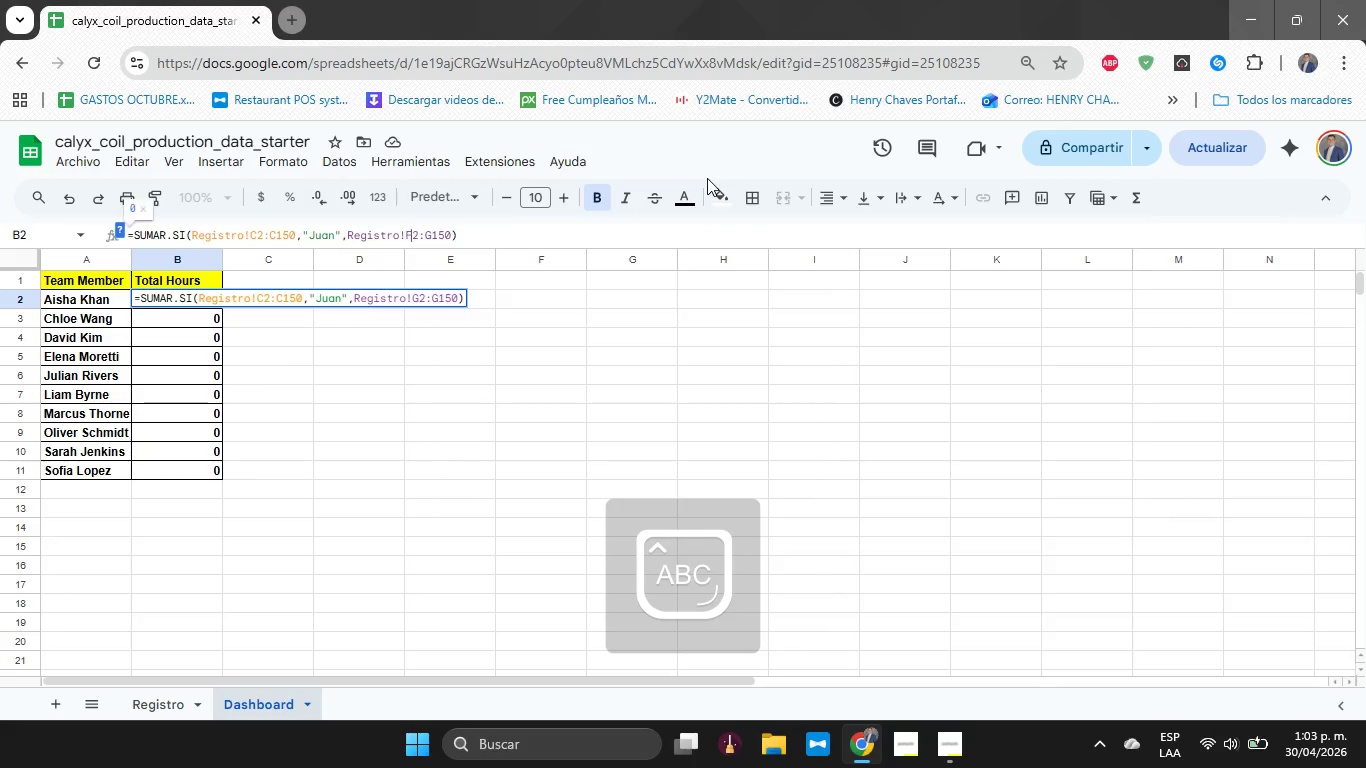 
key(F)
 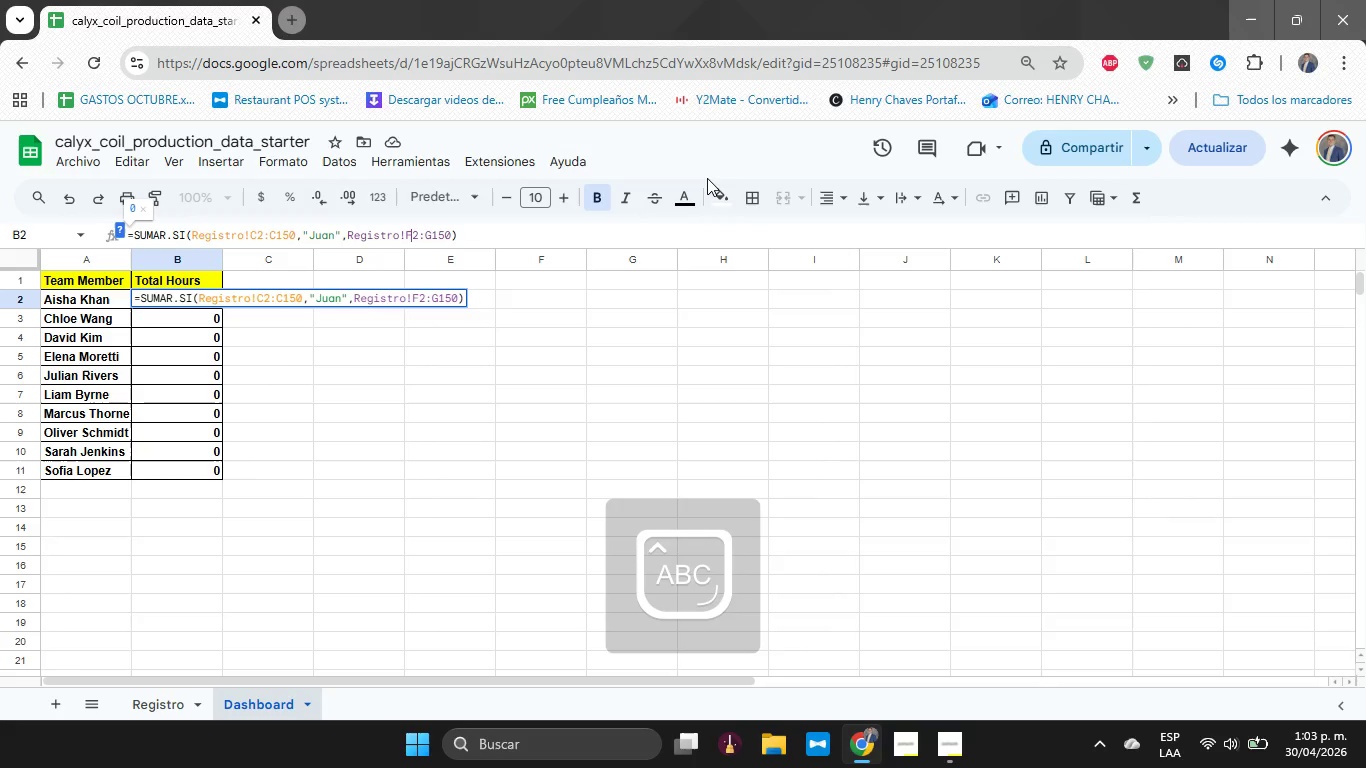 
key(ArrowRight)
 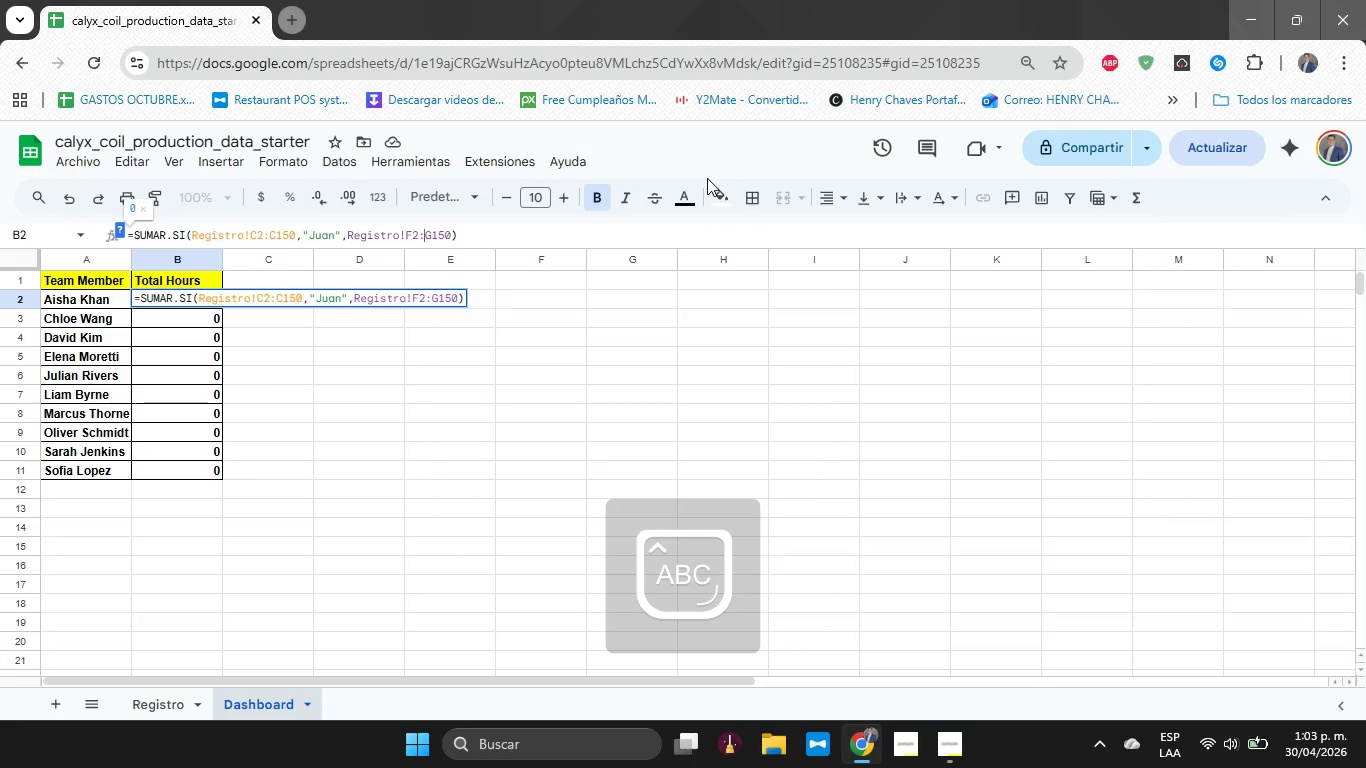 
key(ArrowRight)
 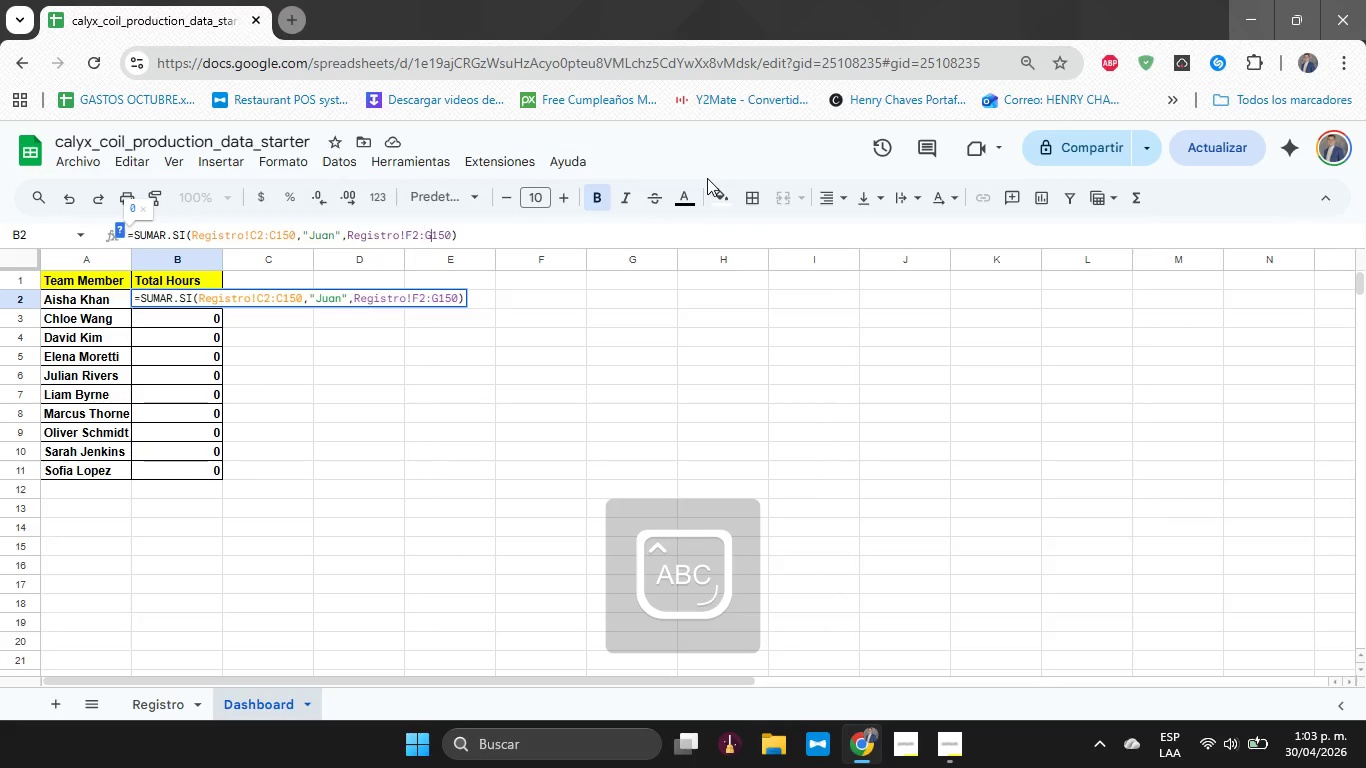 
key(ArrowRight)
 